 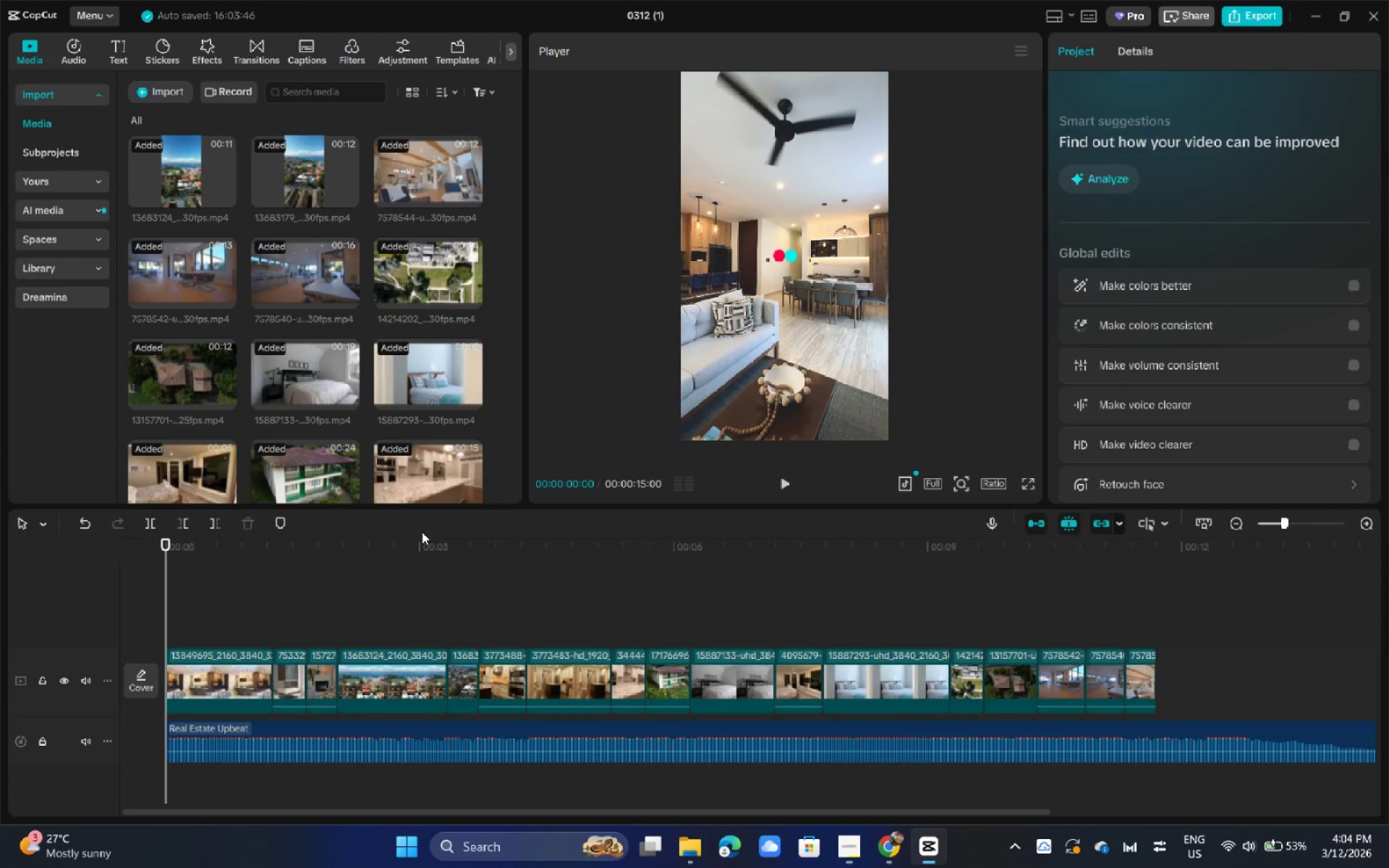 
left_click_drag(start_coordinate=[265, 550], to_coordinate=[146, 566])
 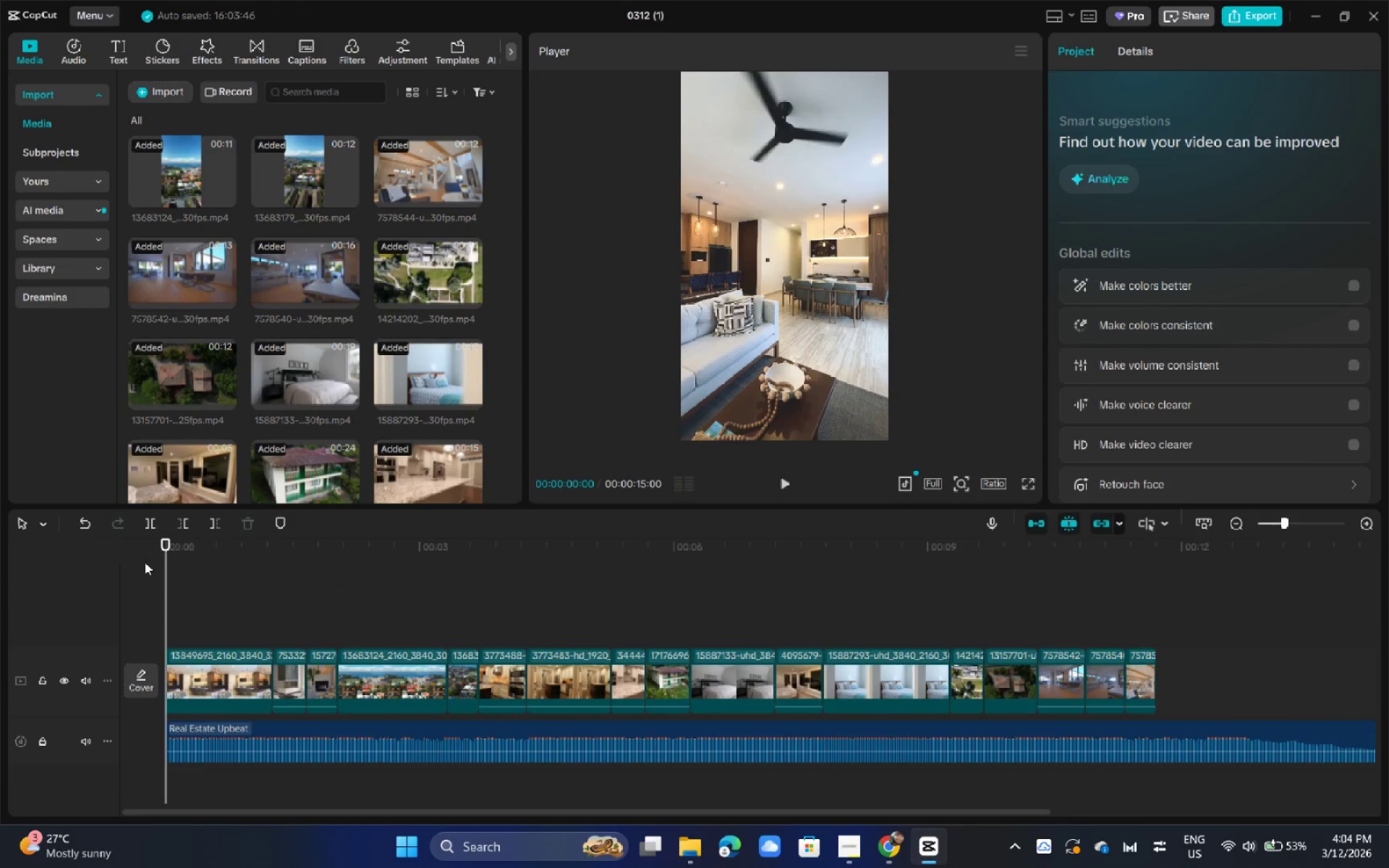 
key(Space)
 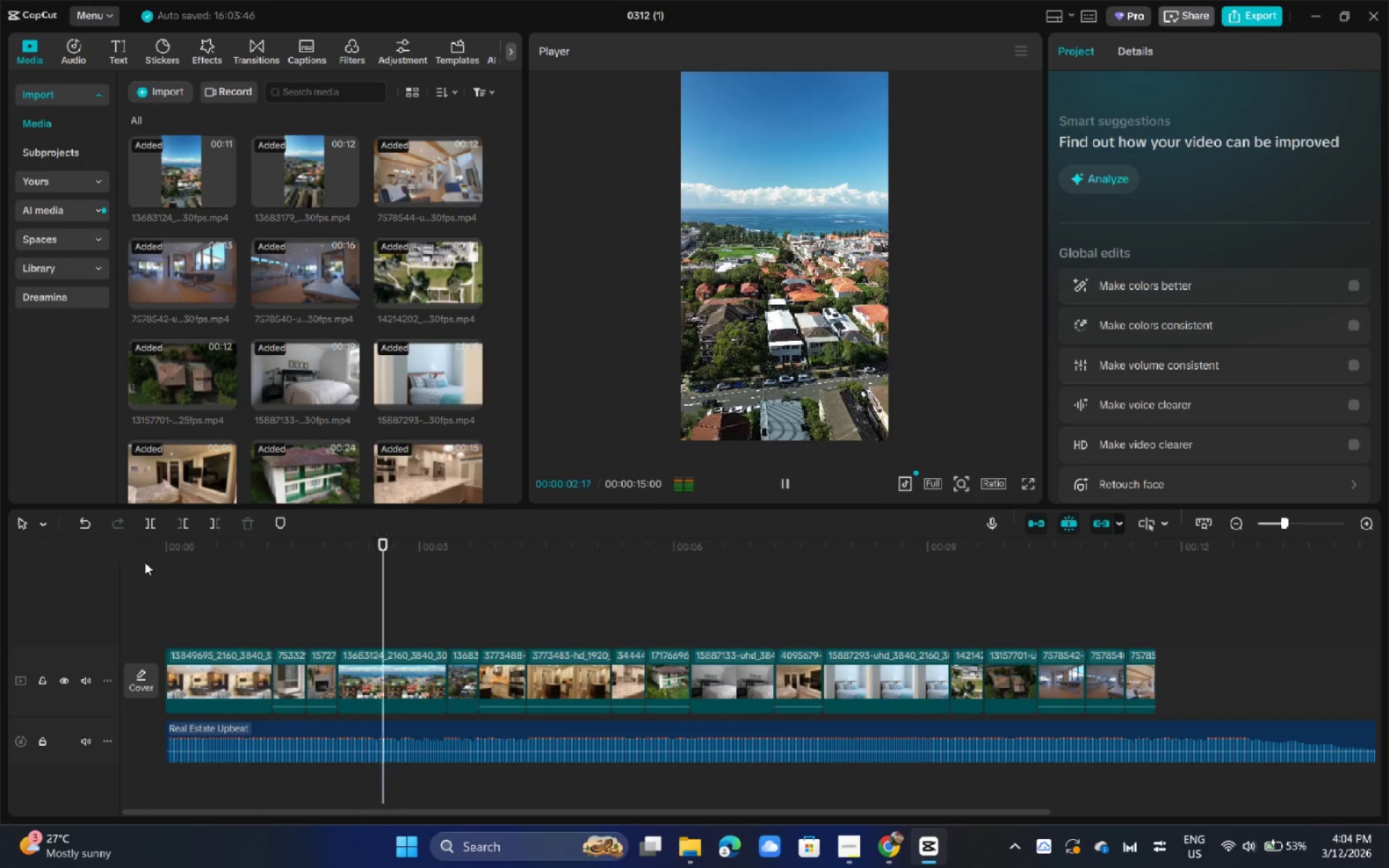 
key(Space)
 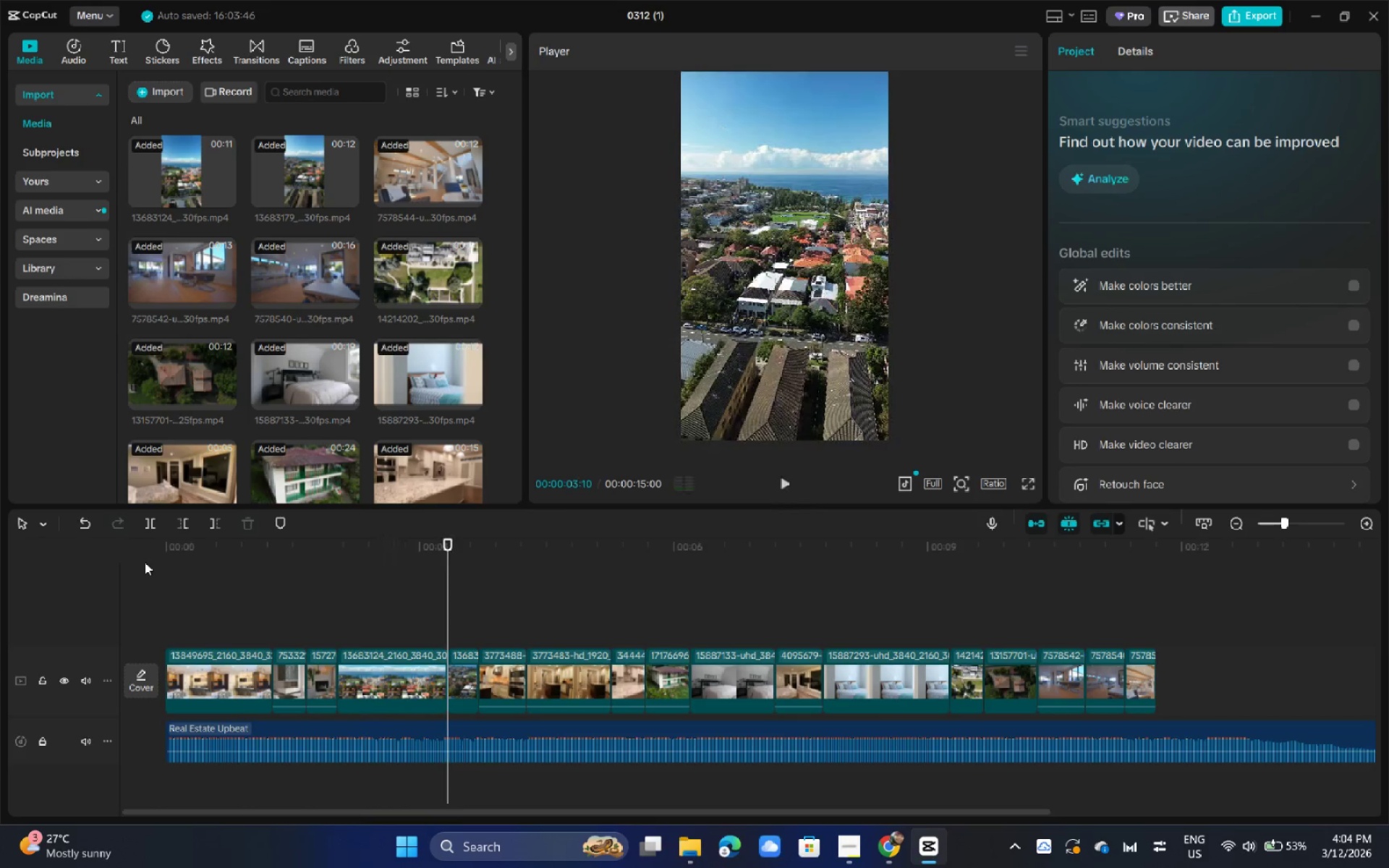 
key(Space)
 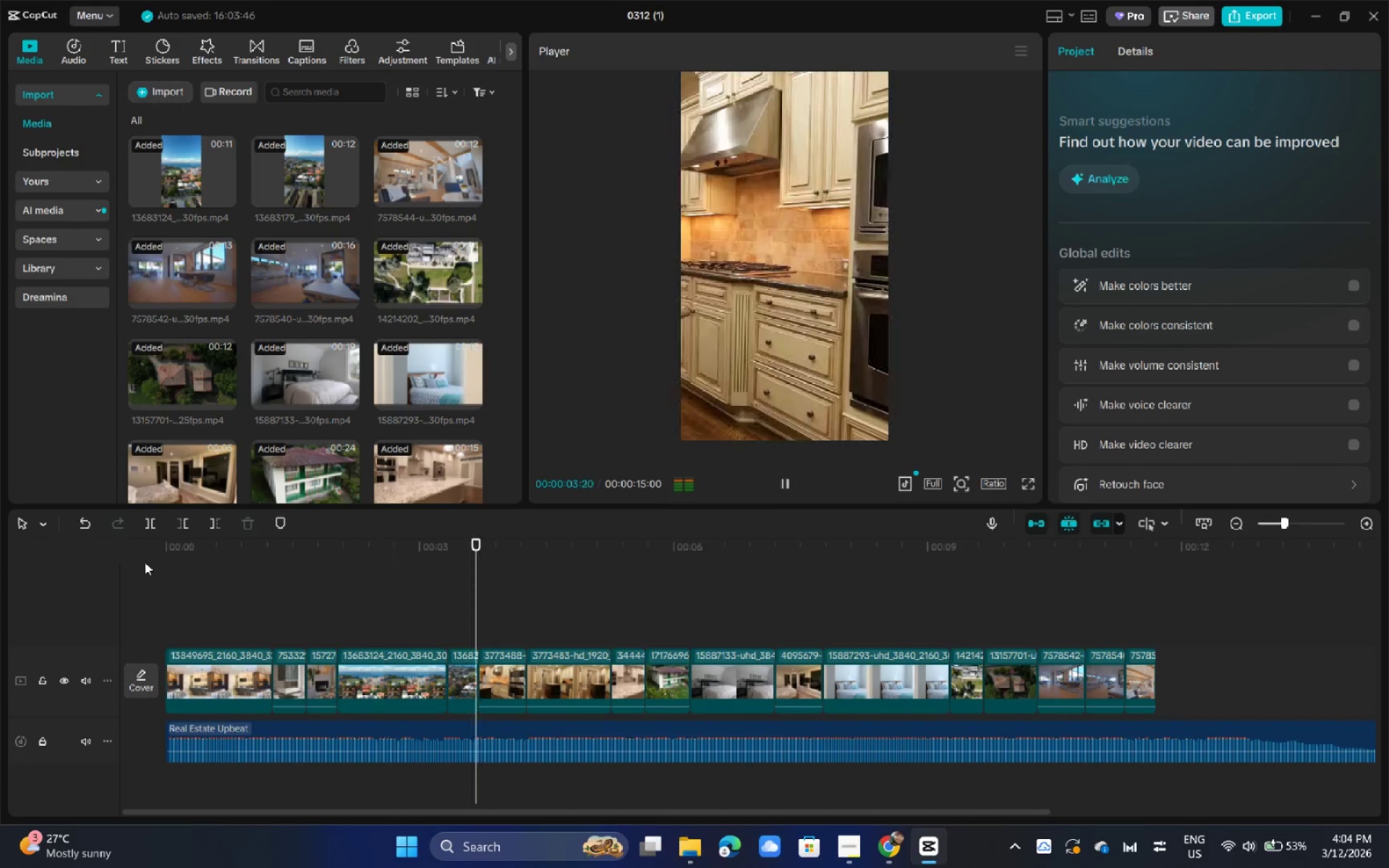 
key(Space)
 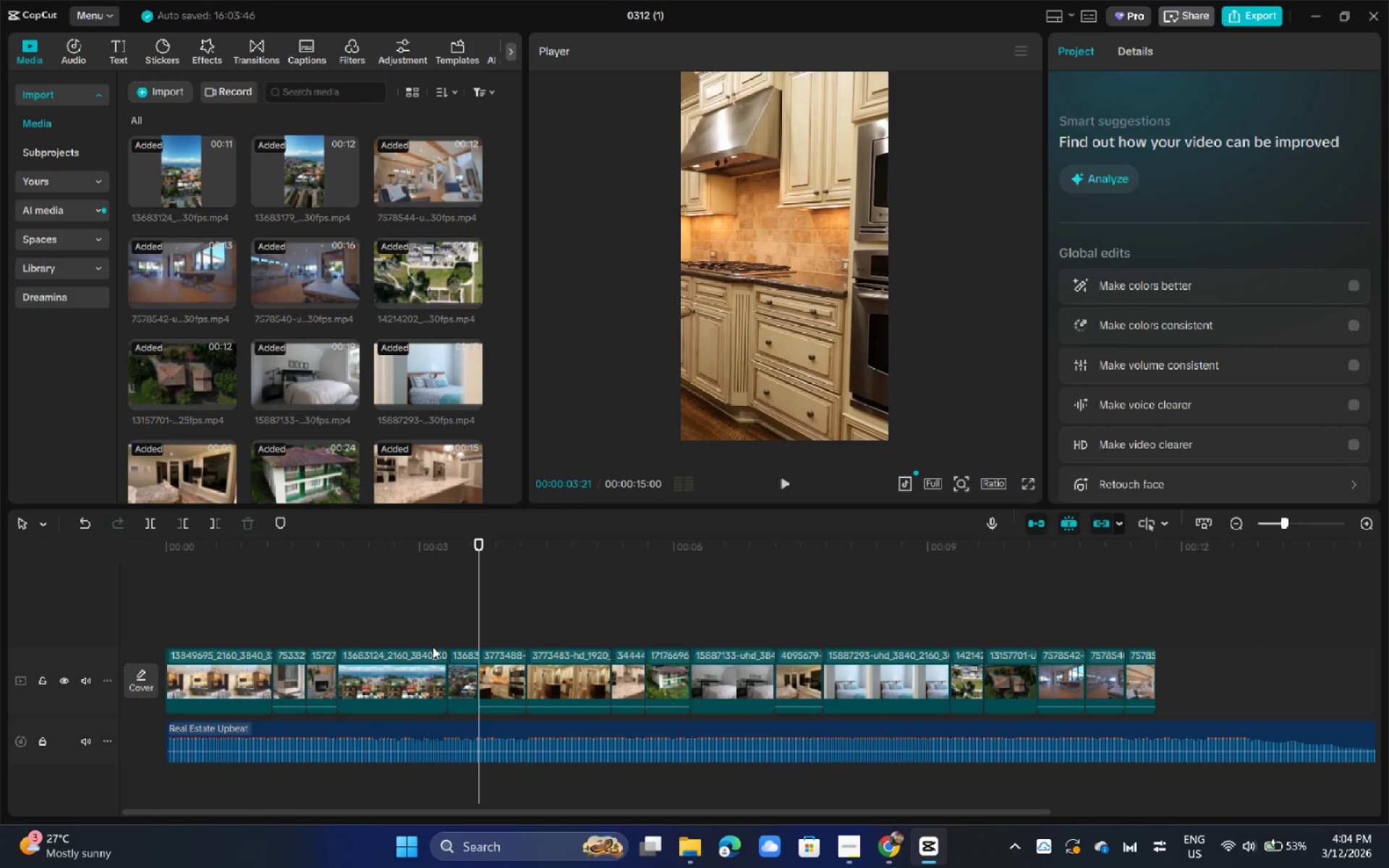 
wait(7.55)
 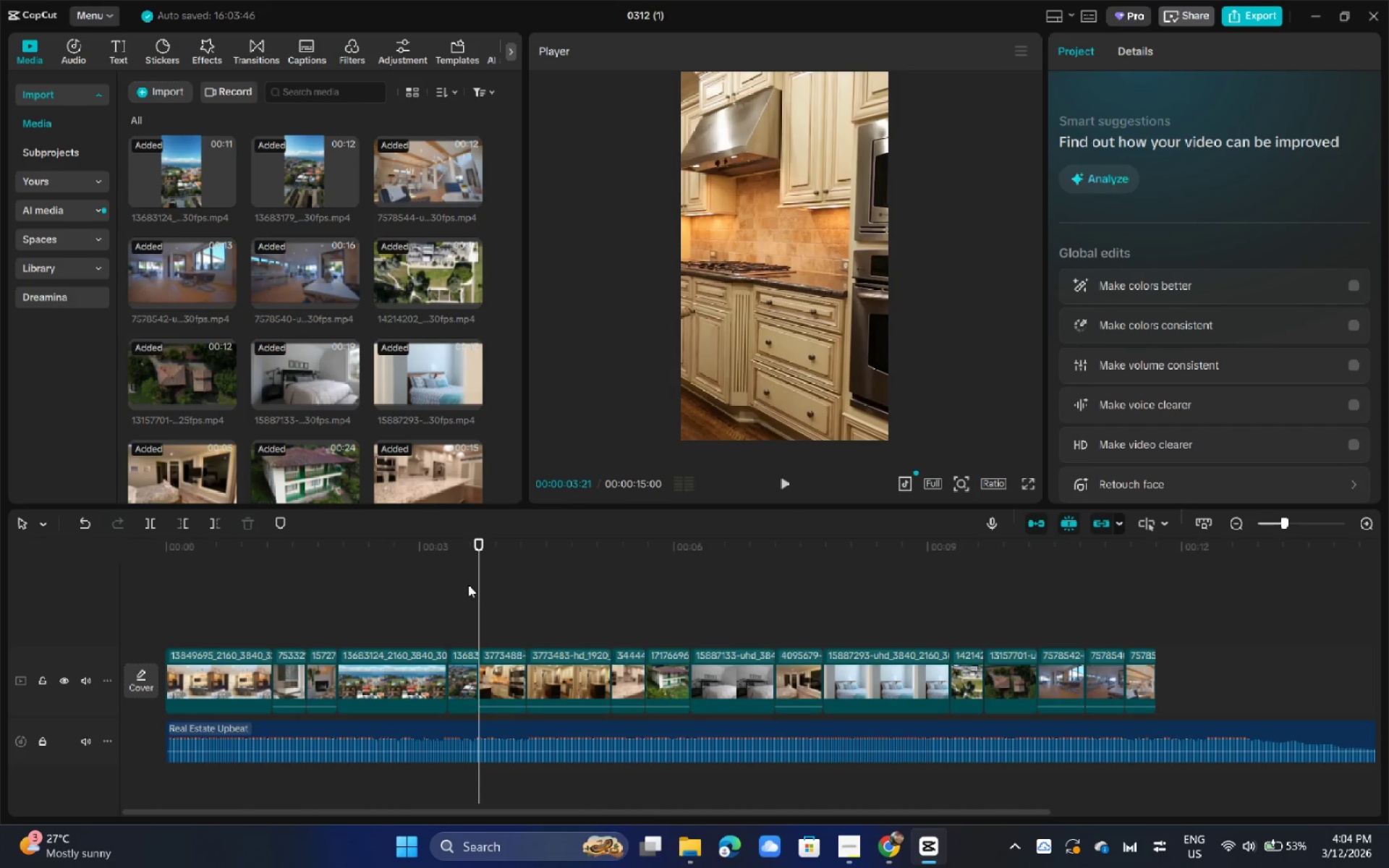 
left_click_drag(start_coordinate=[295, 569], to_coordinate=[131, 546])
 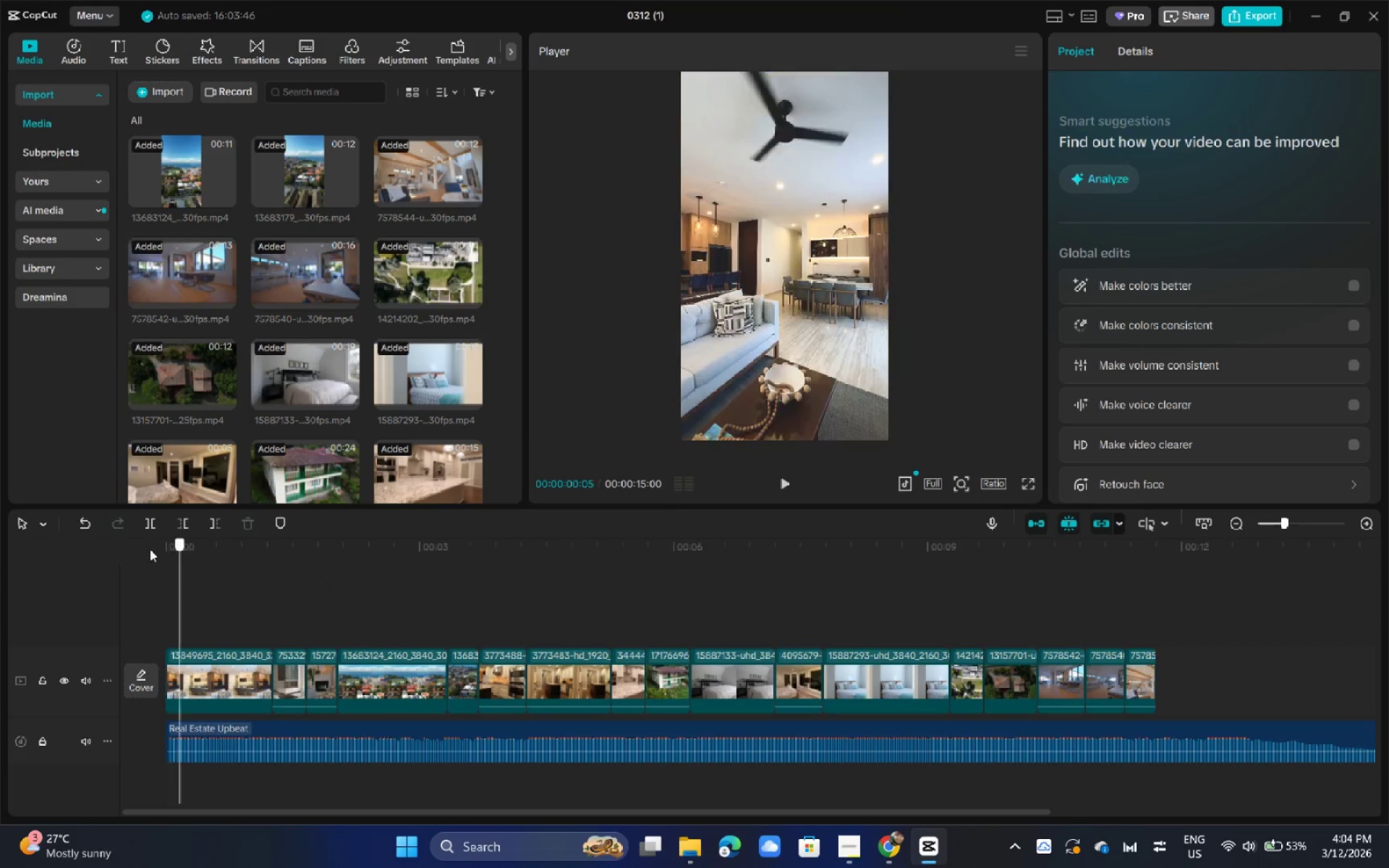 
left_click_drag(start_coordinate=[185, 551], to_coordinate=[132, 548])
 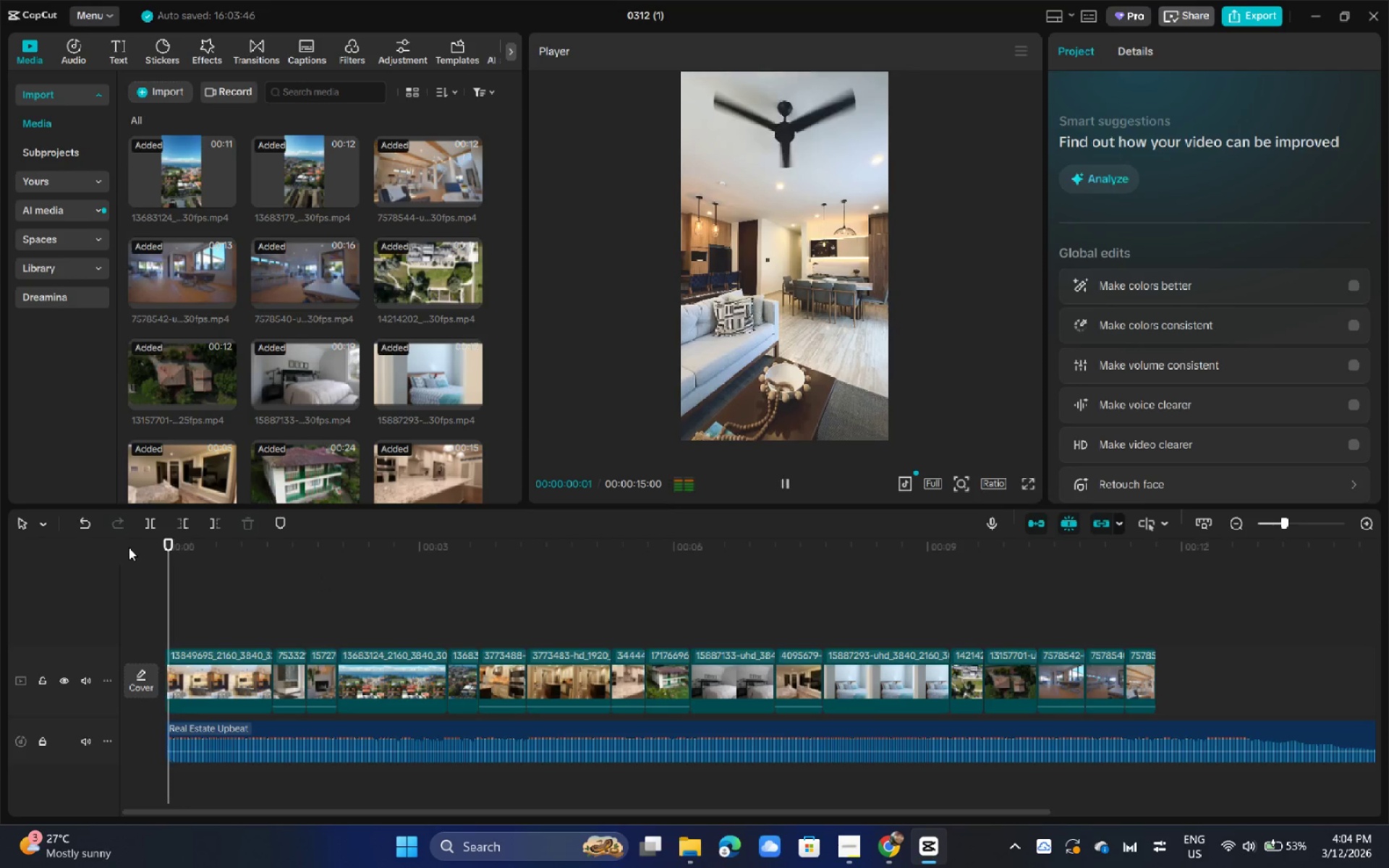 
key(Space)
 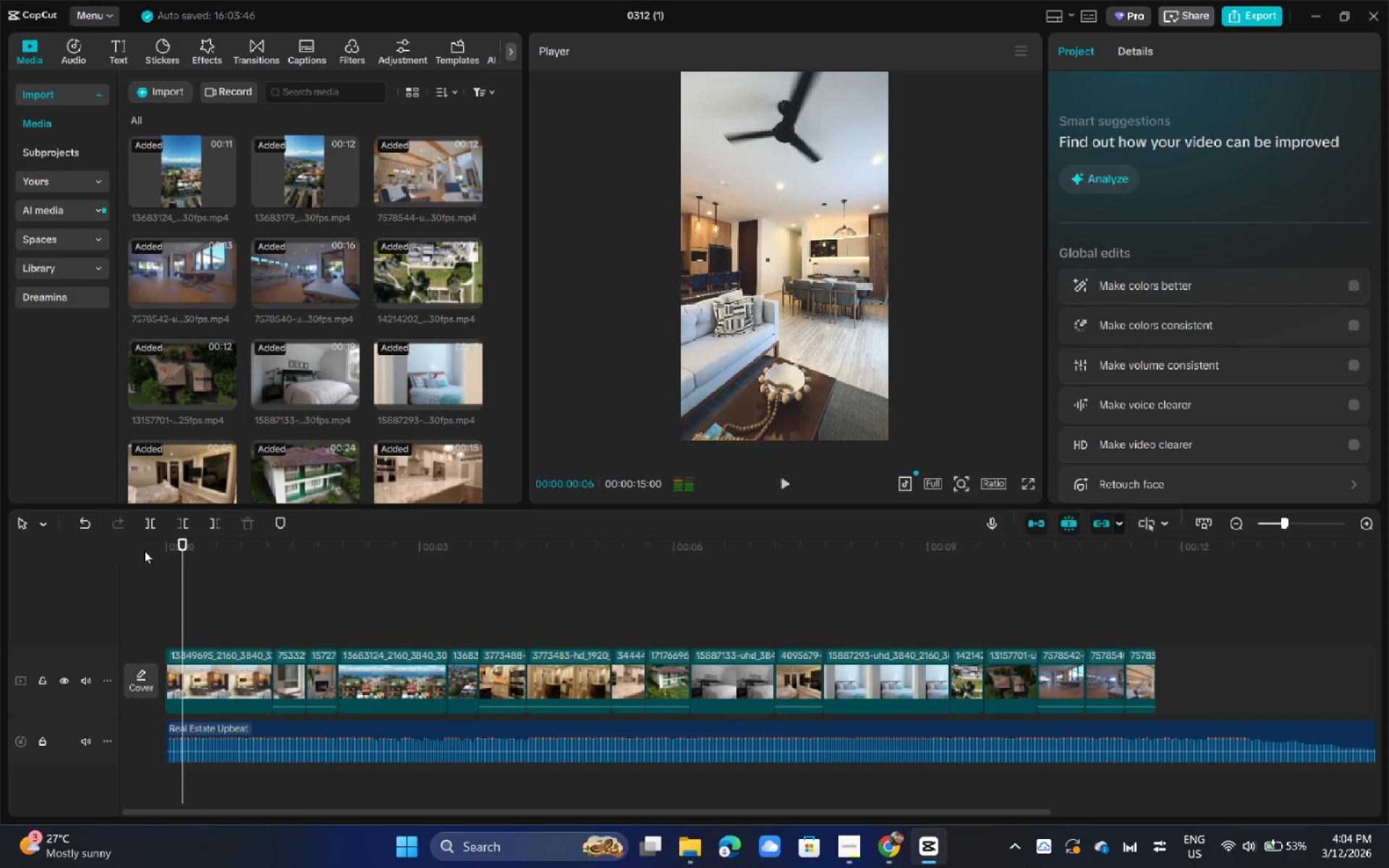 
key(Space)
 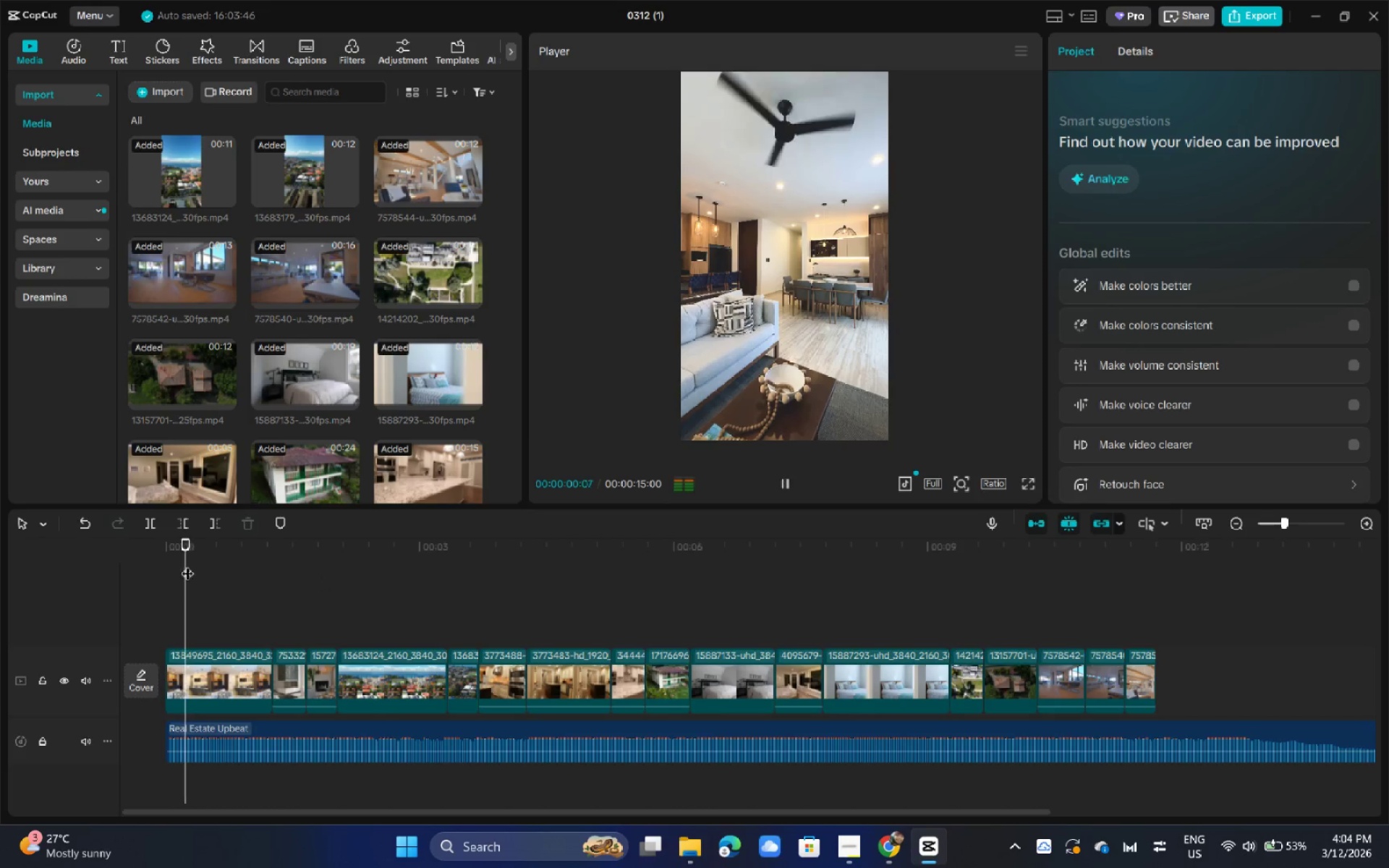 
key(Space)
 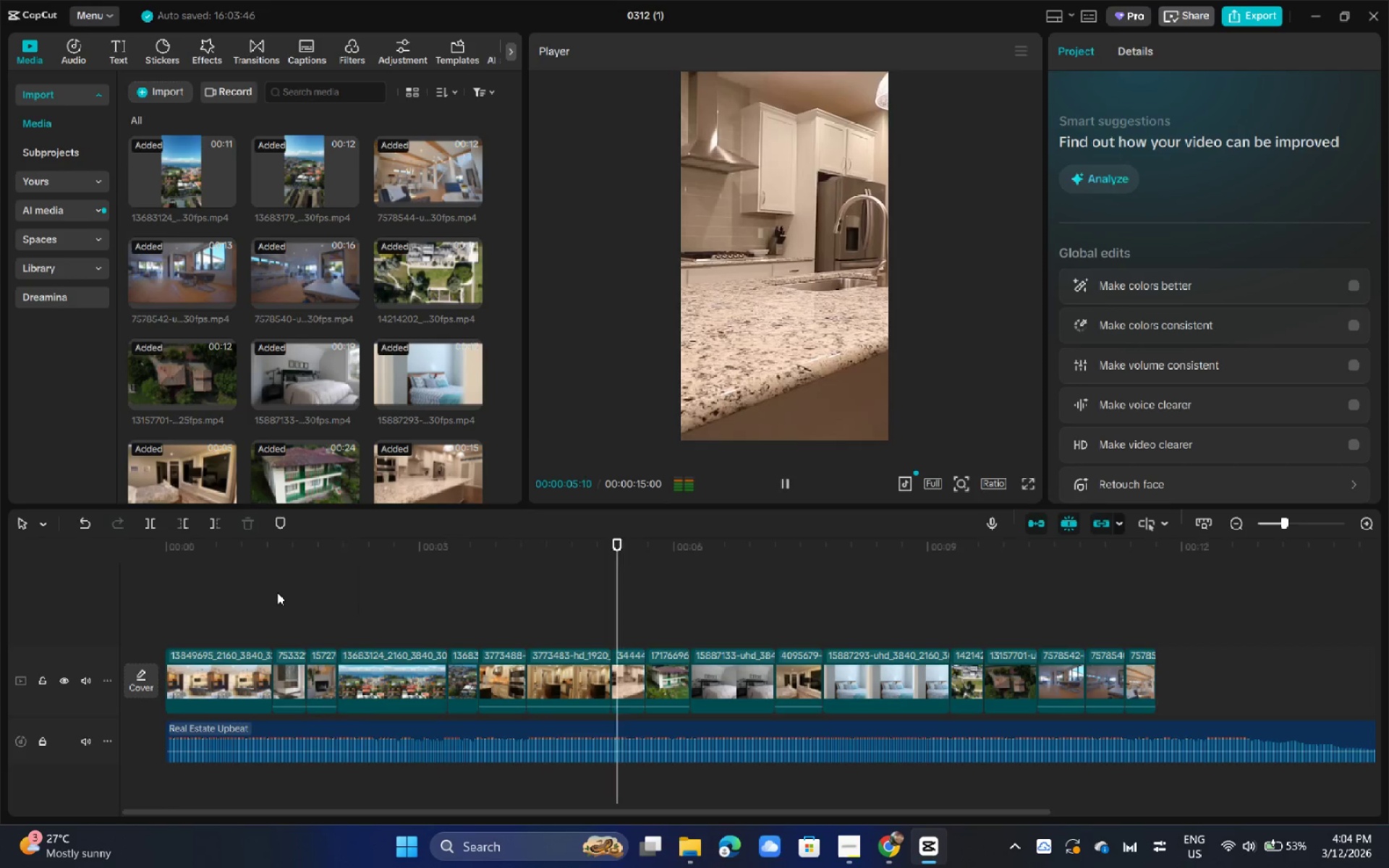 
wait(10.08)
 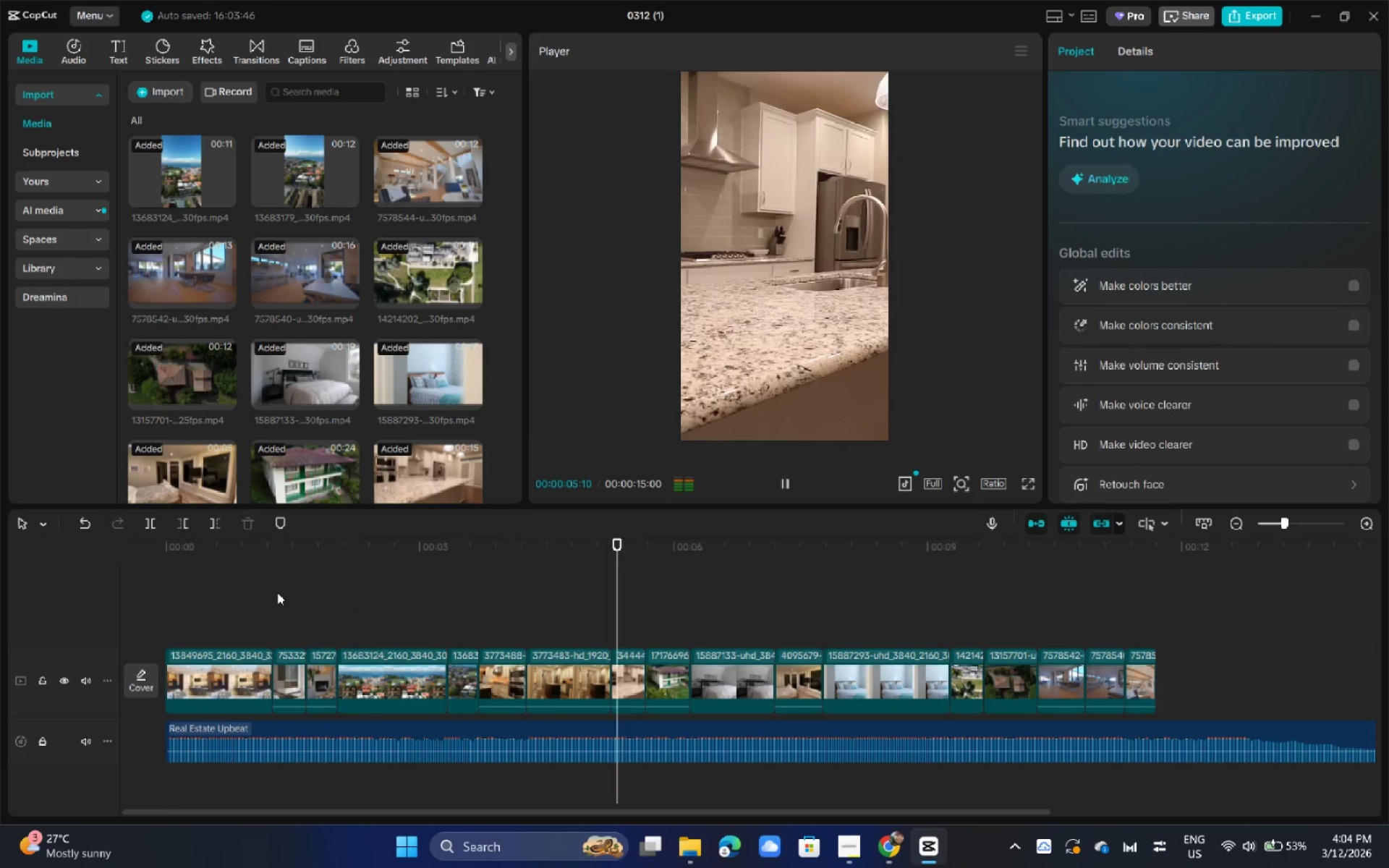 
key(Space)
 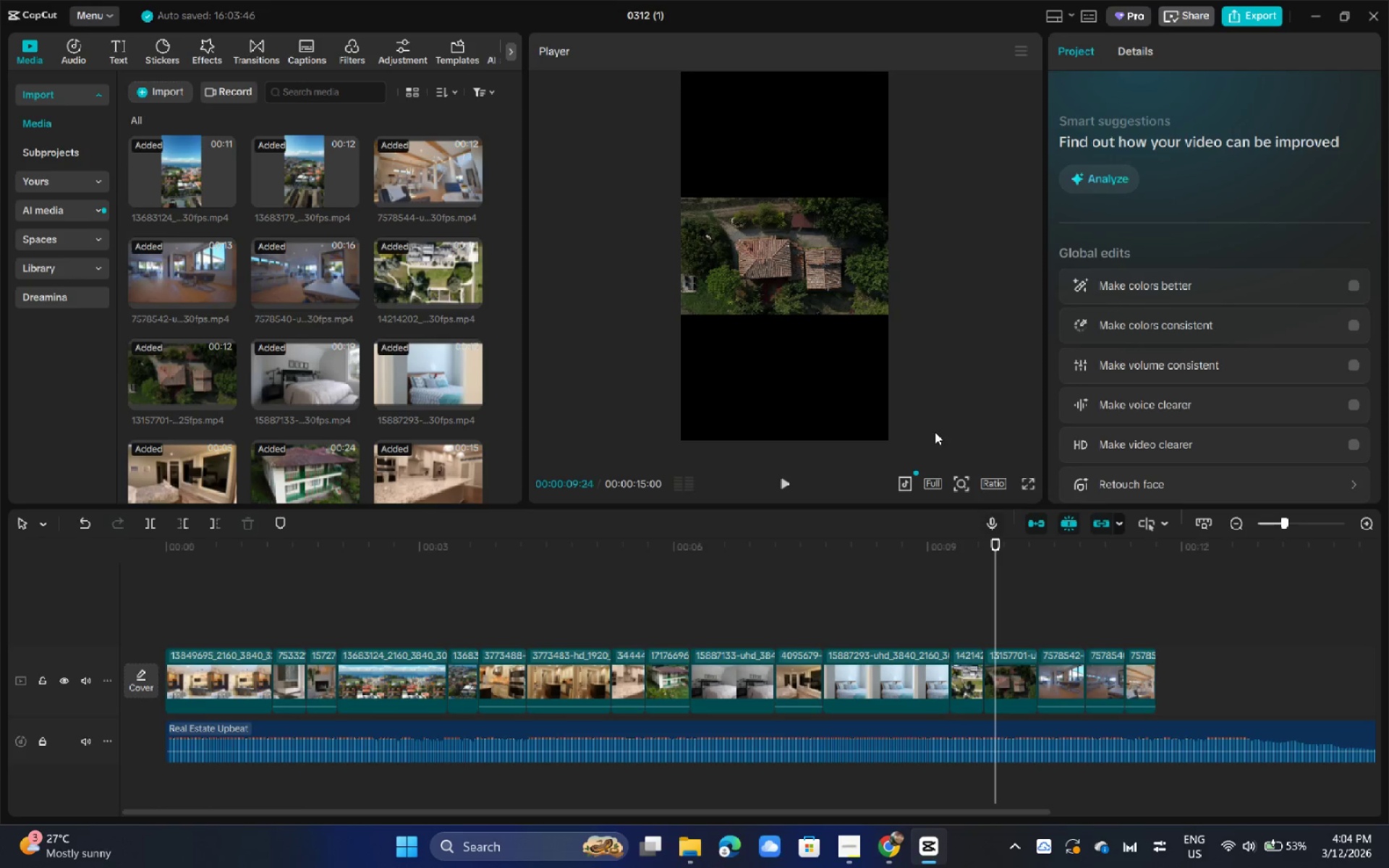 
left_click([854, 292])
 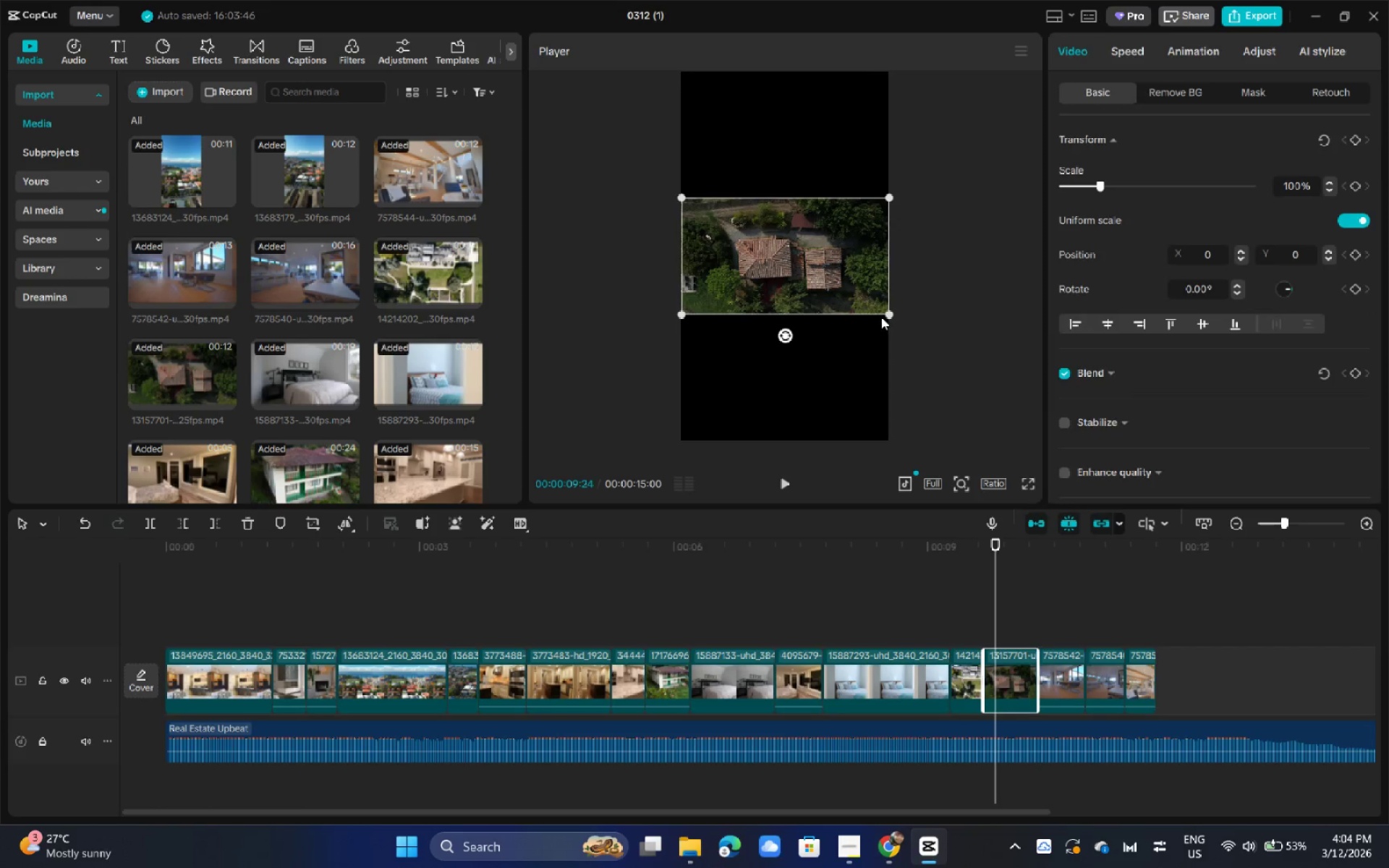 
left_click_drag(start_coordinate=[880, 317], to_coordinate=[893, 320])
 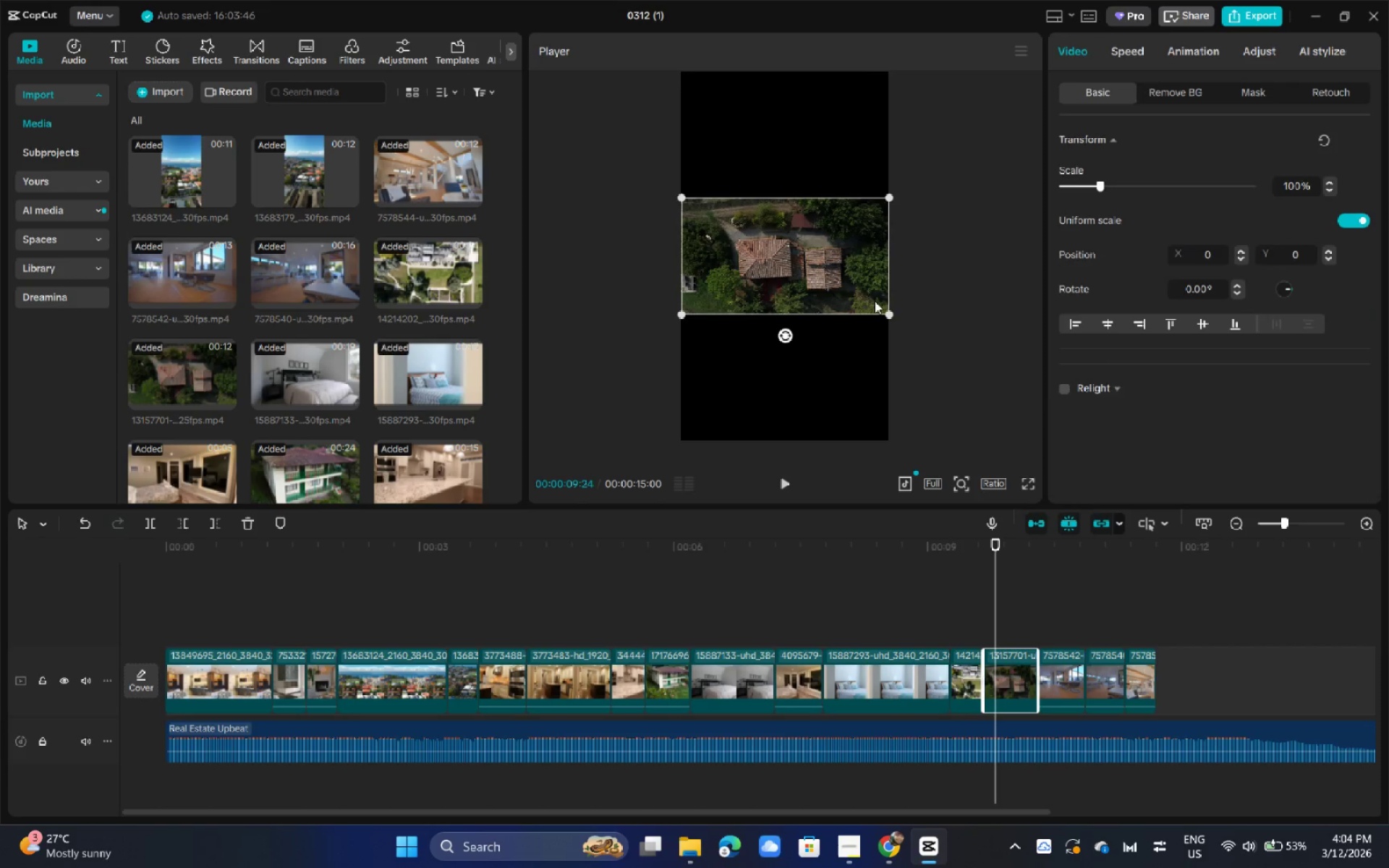 
double_click([875, 301])
 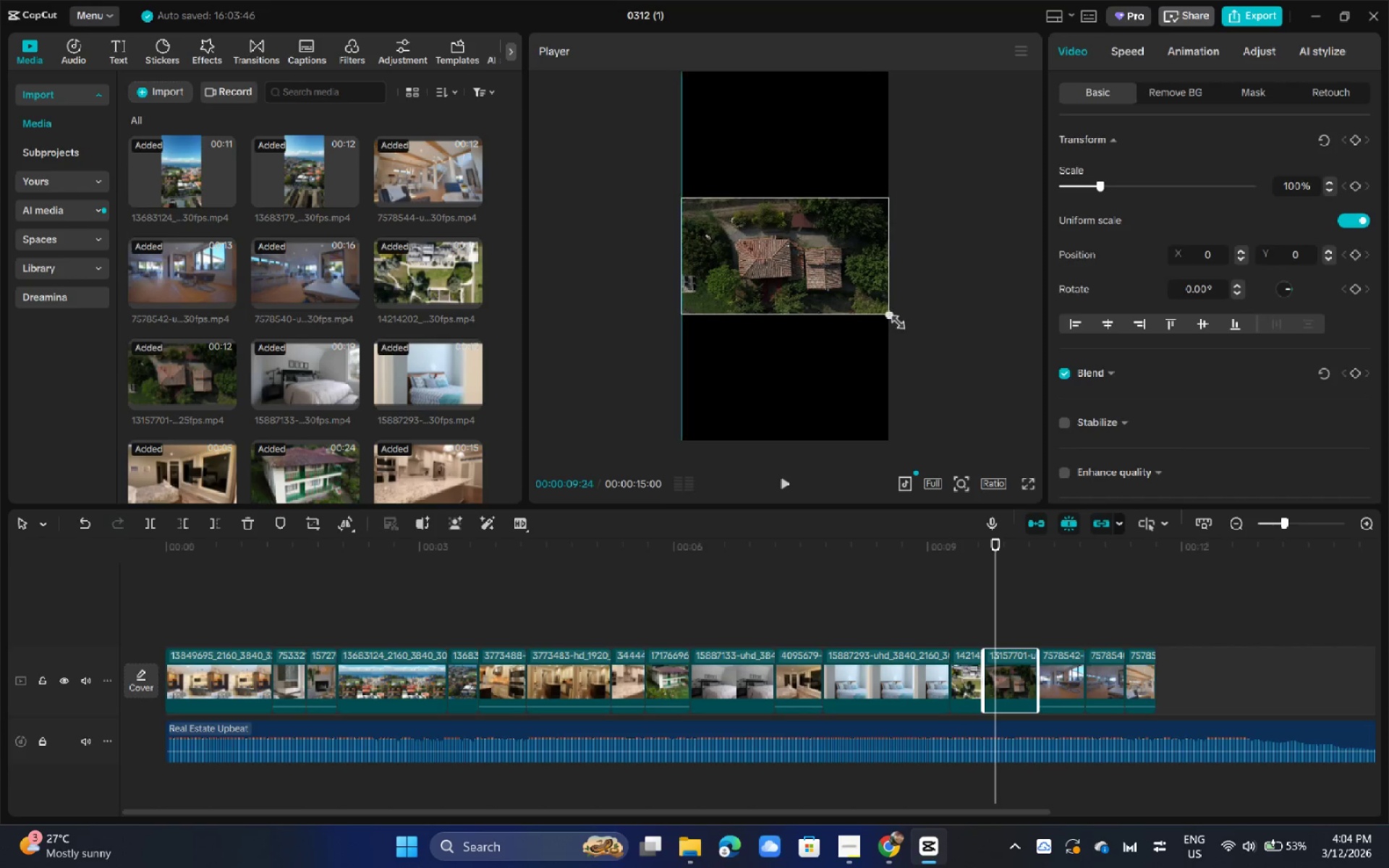 
left_click_drag(start_coordinate=[891, 314], to_coordinate=[1142, 639])
 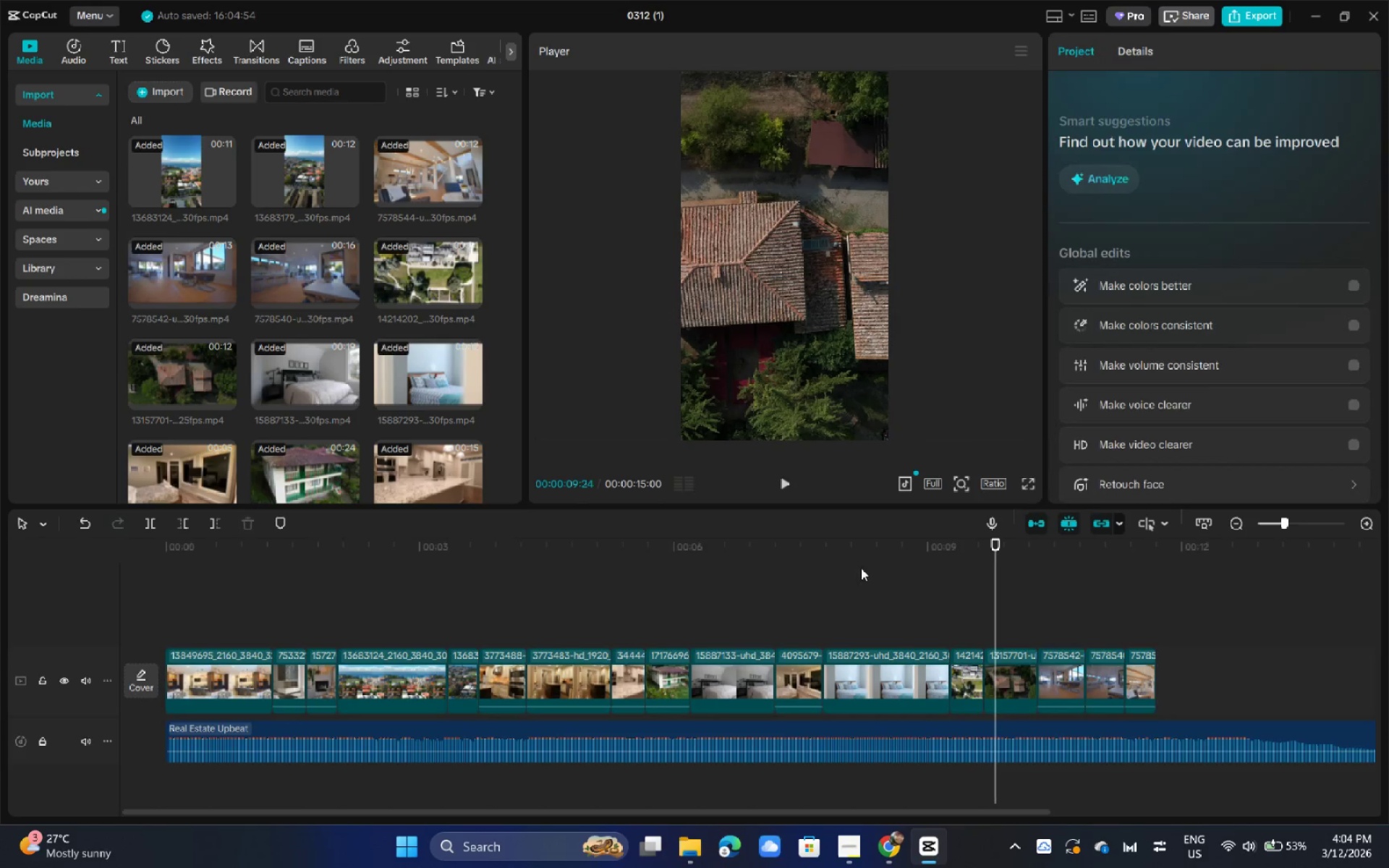 
key(Space)
 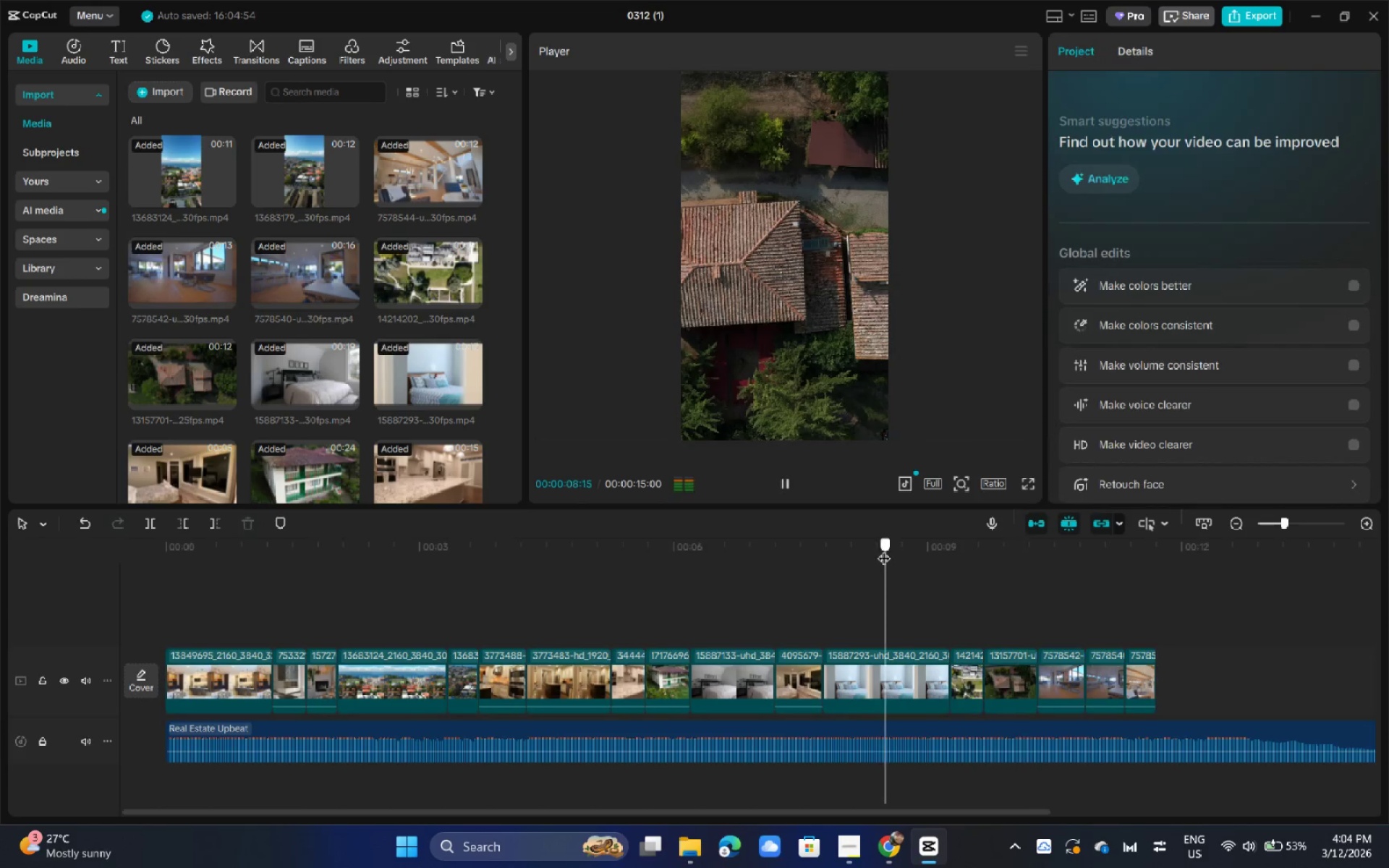 
left_click_drag(start_coordinate=[880, 551], to_coordinate=[884, 549])
 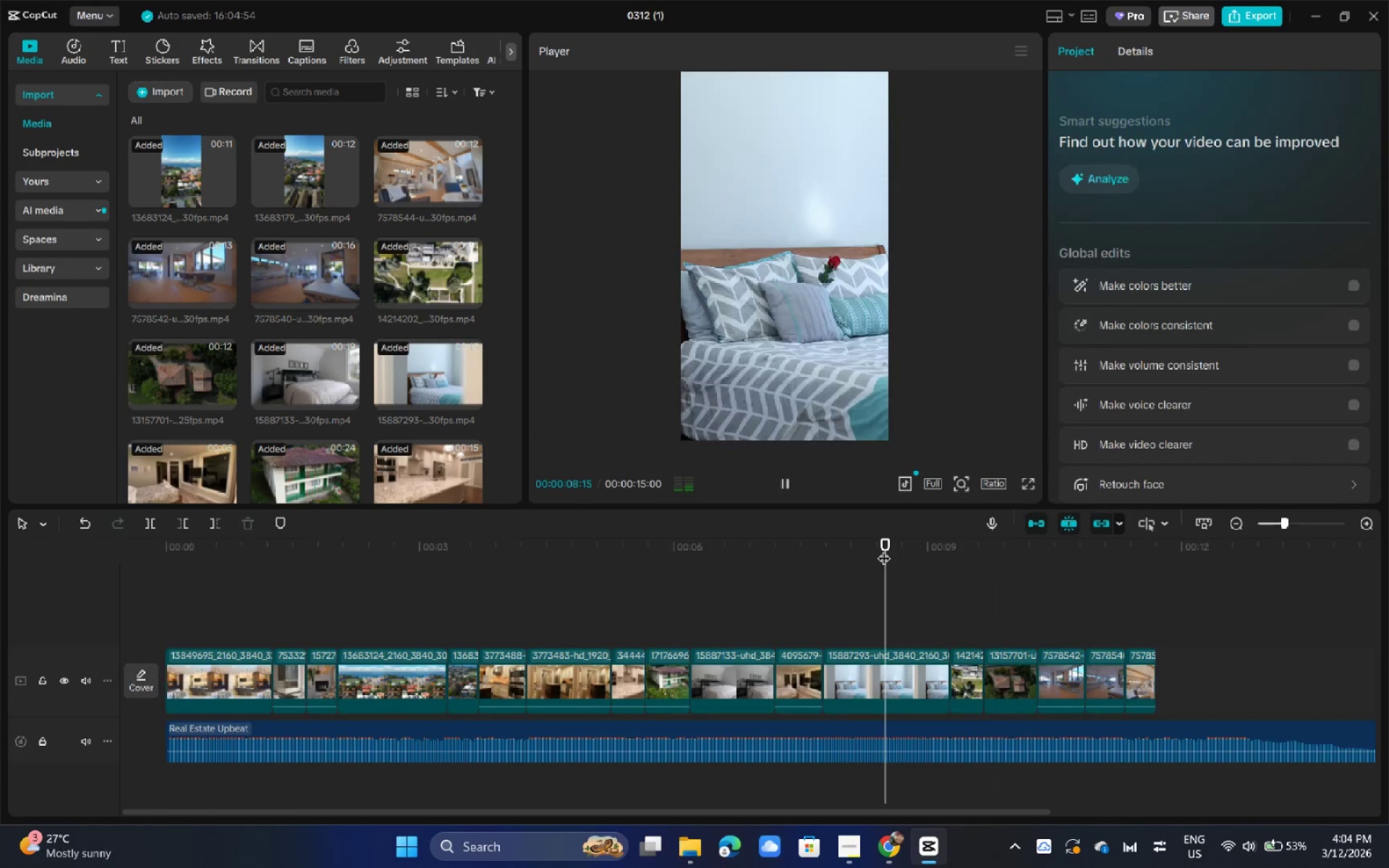 
key(Space)
 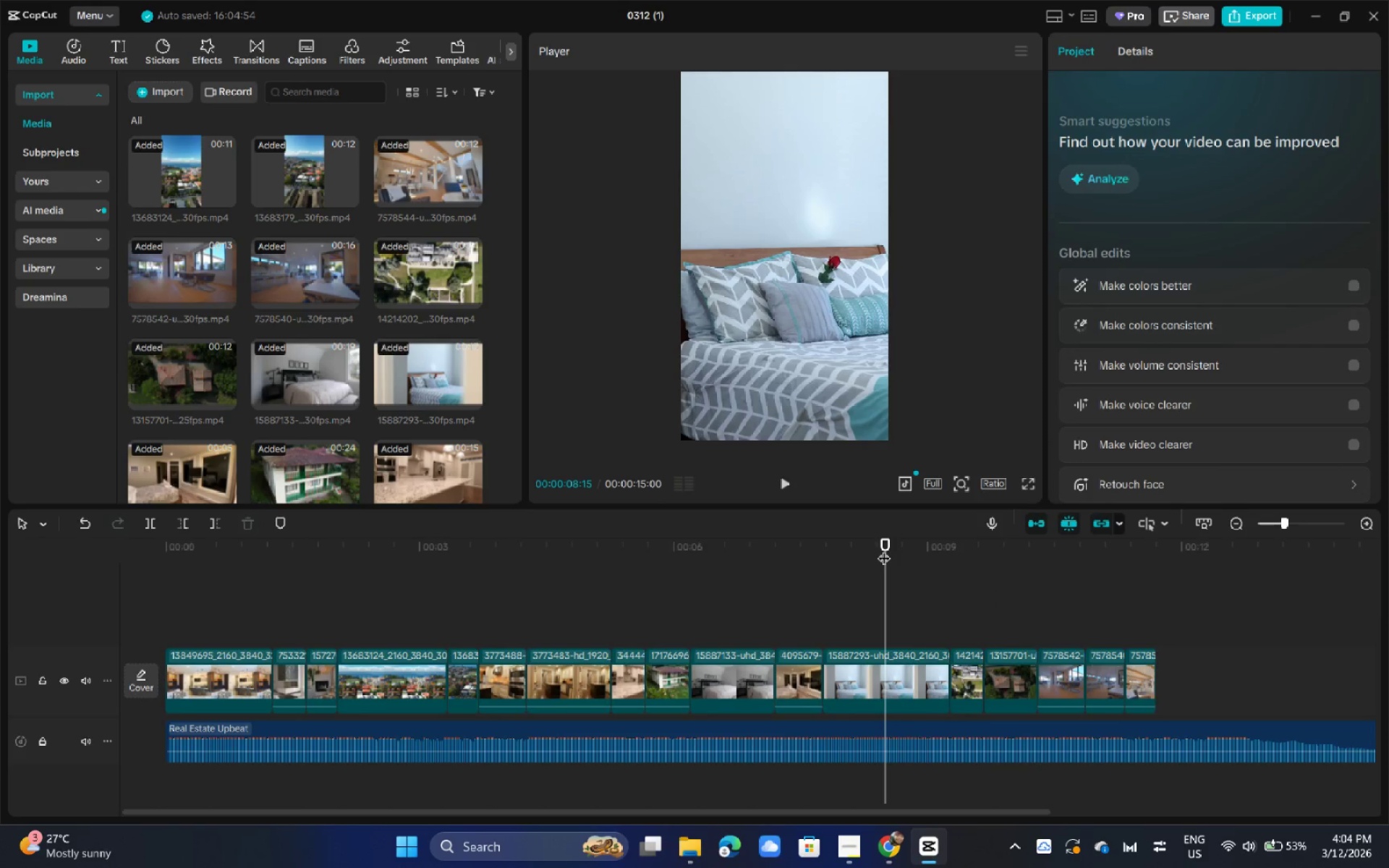 
key(Space)
 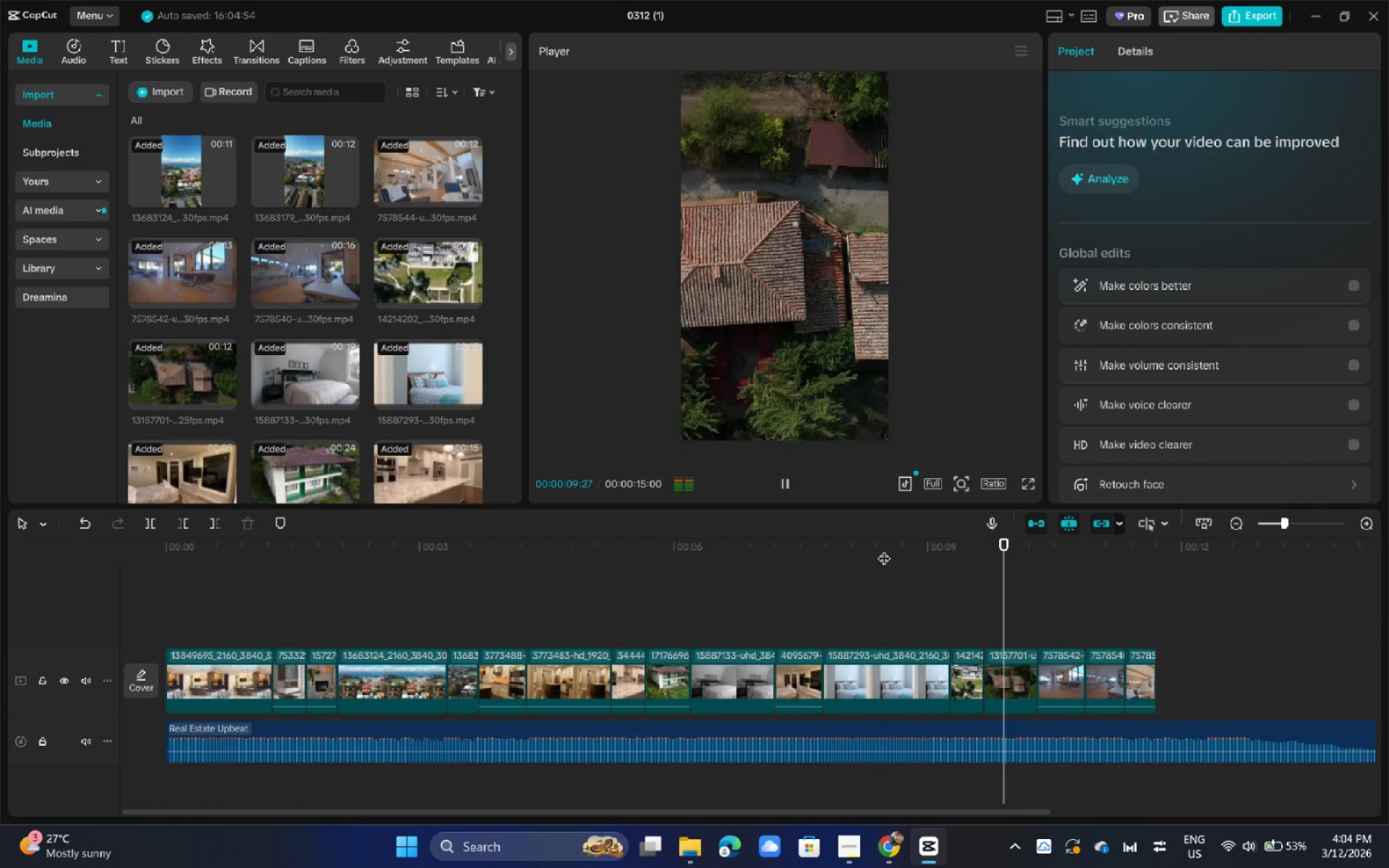 
key(Space)
 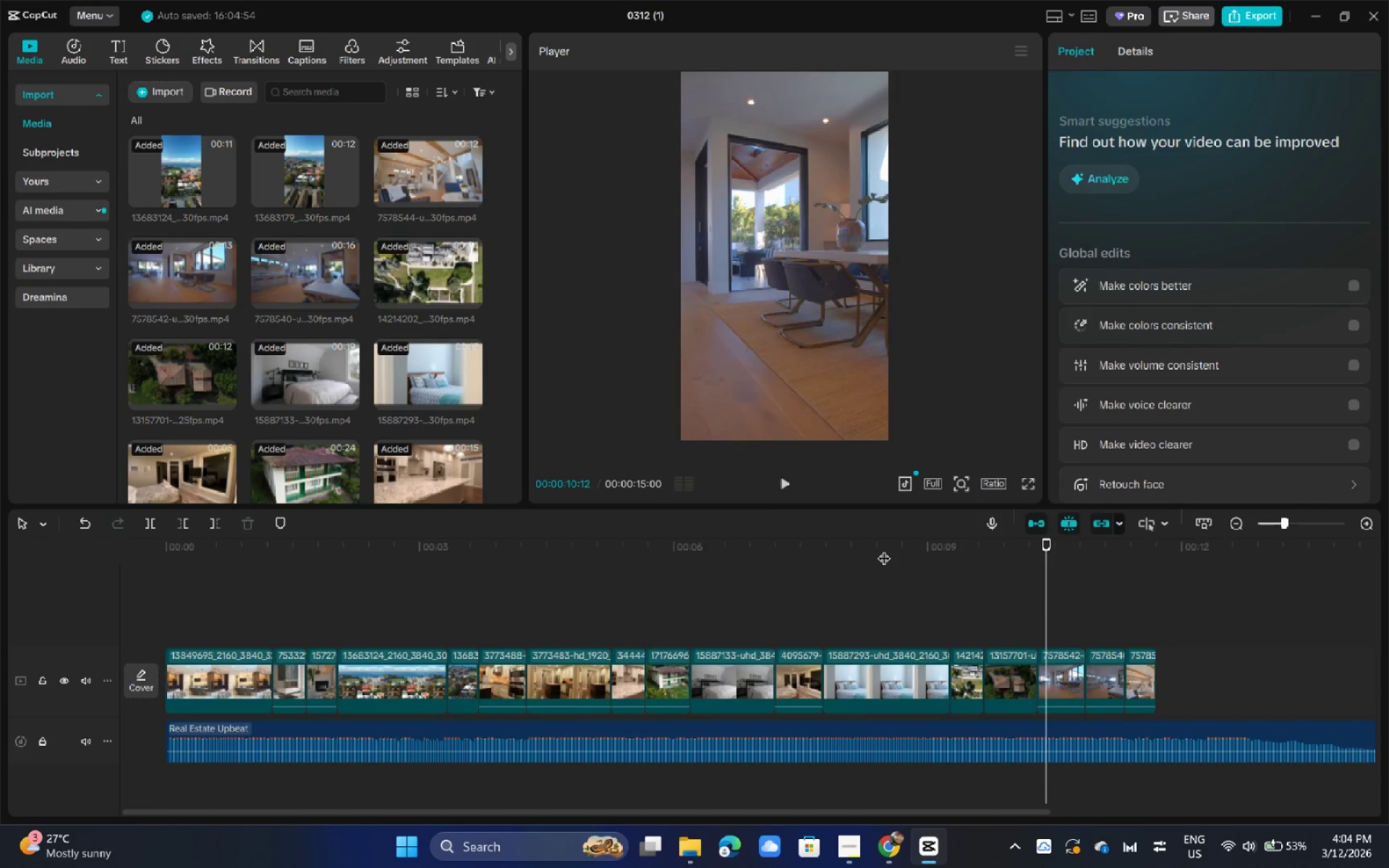 
key(Space)
 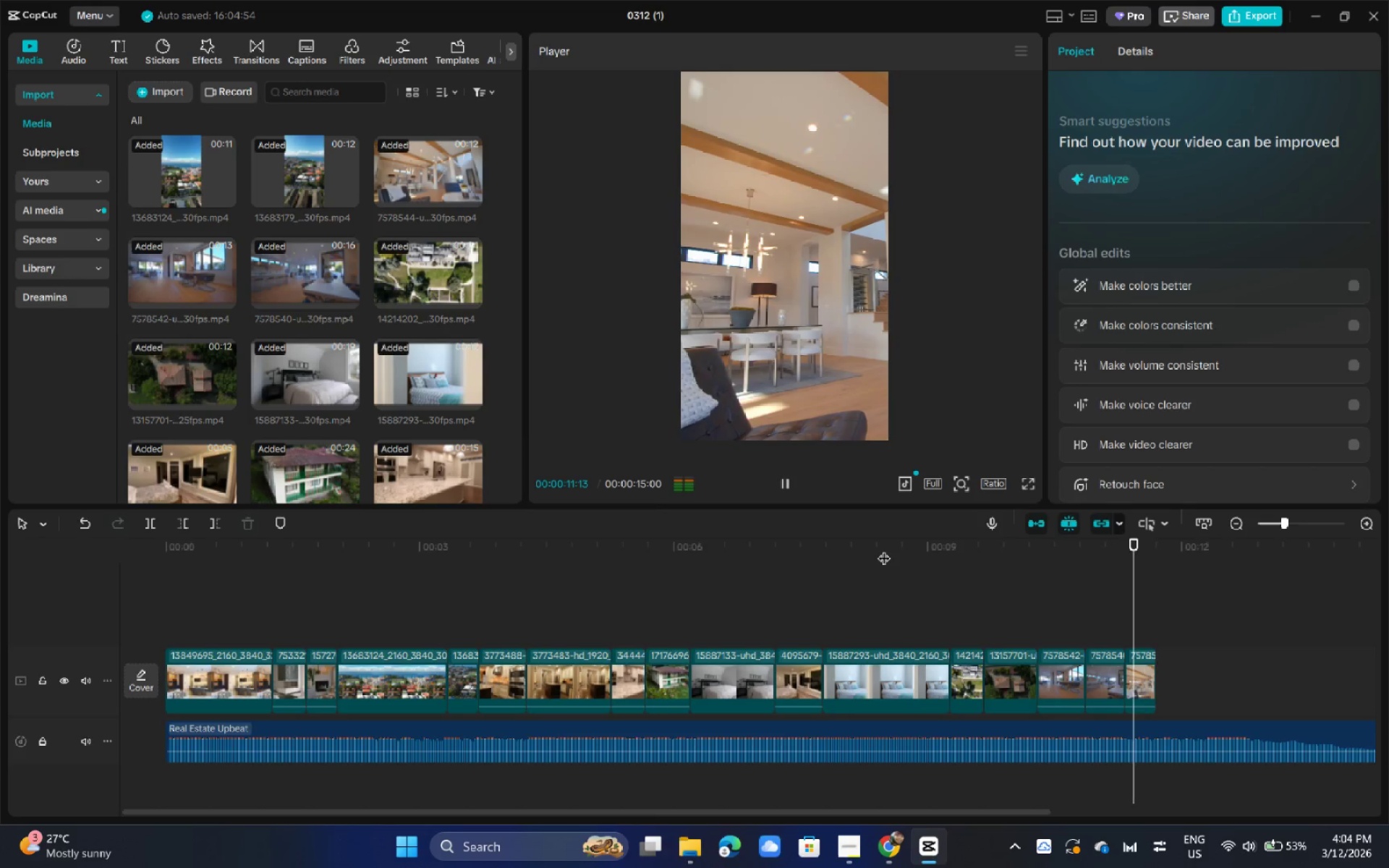 
key(Space)
 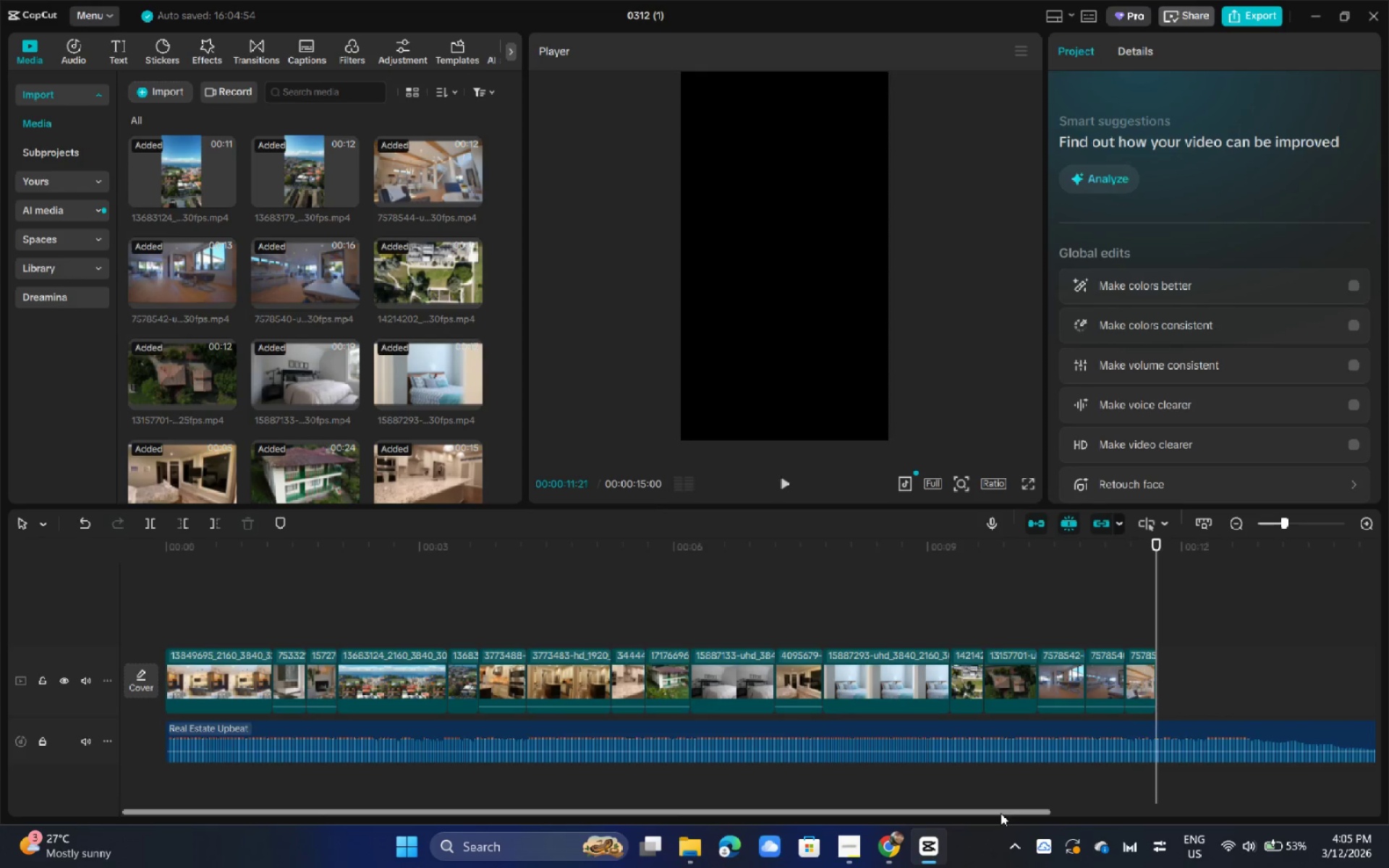 
left_click_drag(start_coordinate=[1002, 813], to_coordinate=[1207, 818])
 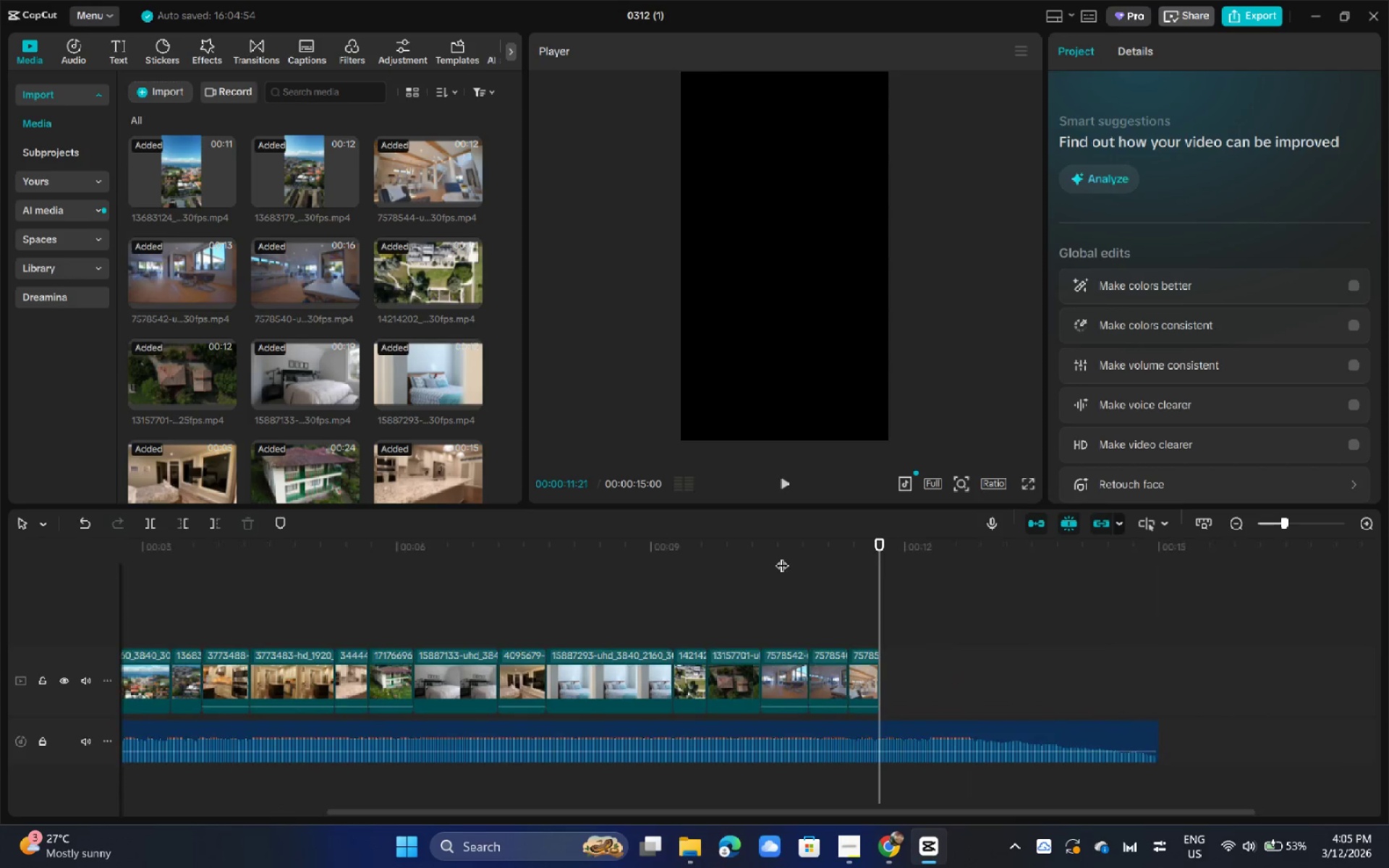 
left_click_drag(start_coordinate=[783, 556], to_coordinate=[764, 561])
 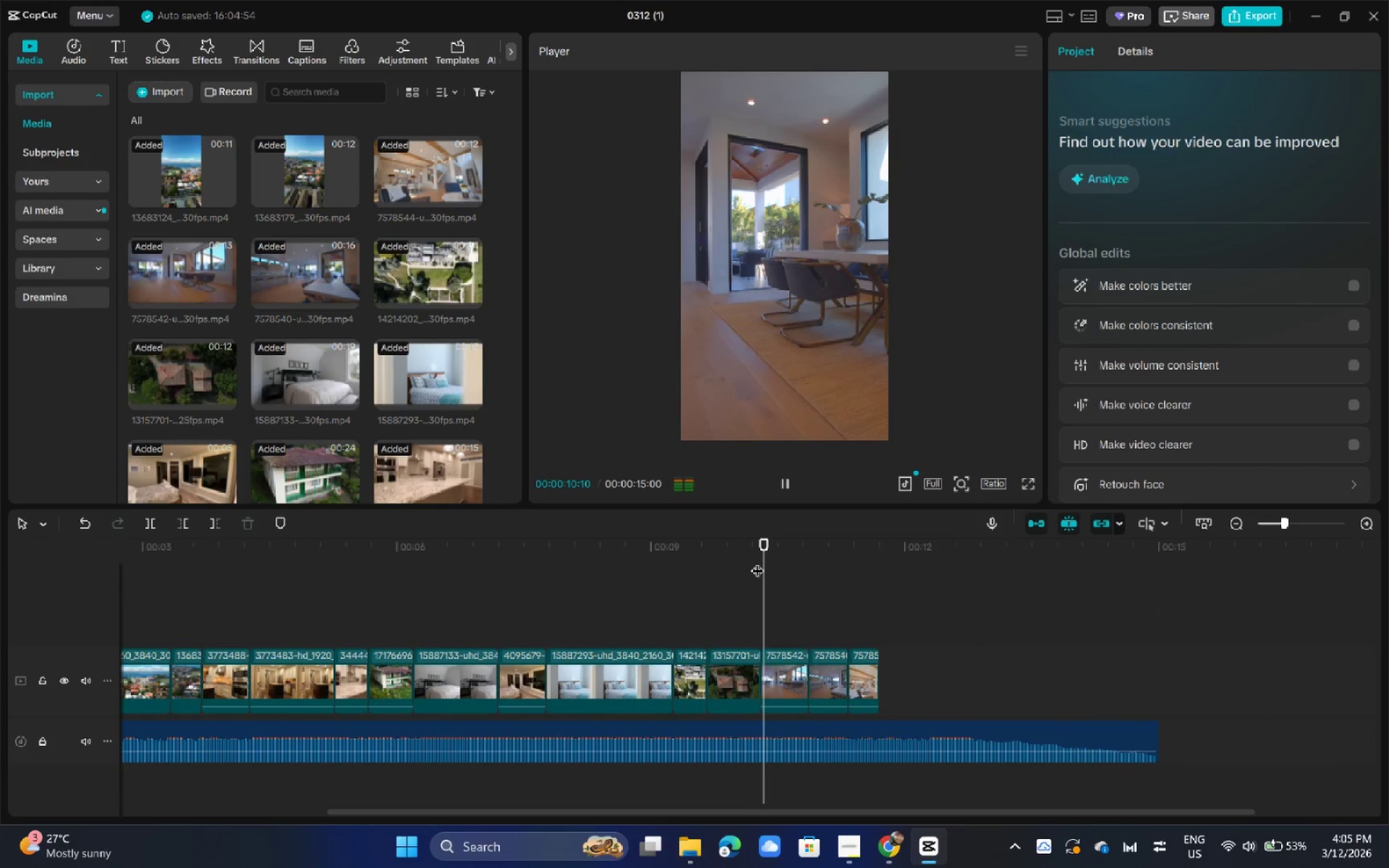 
key(Space)
 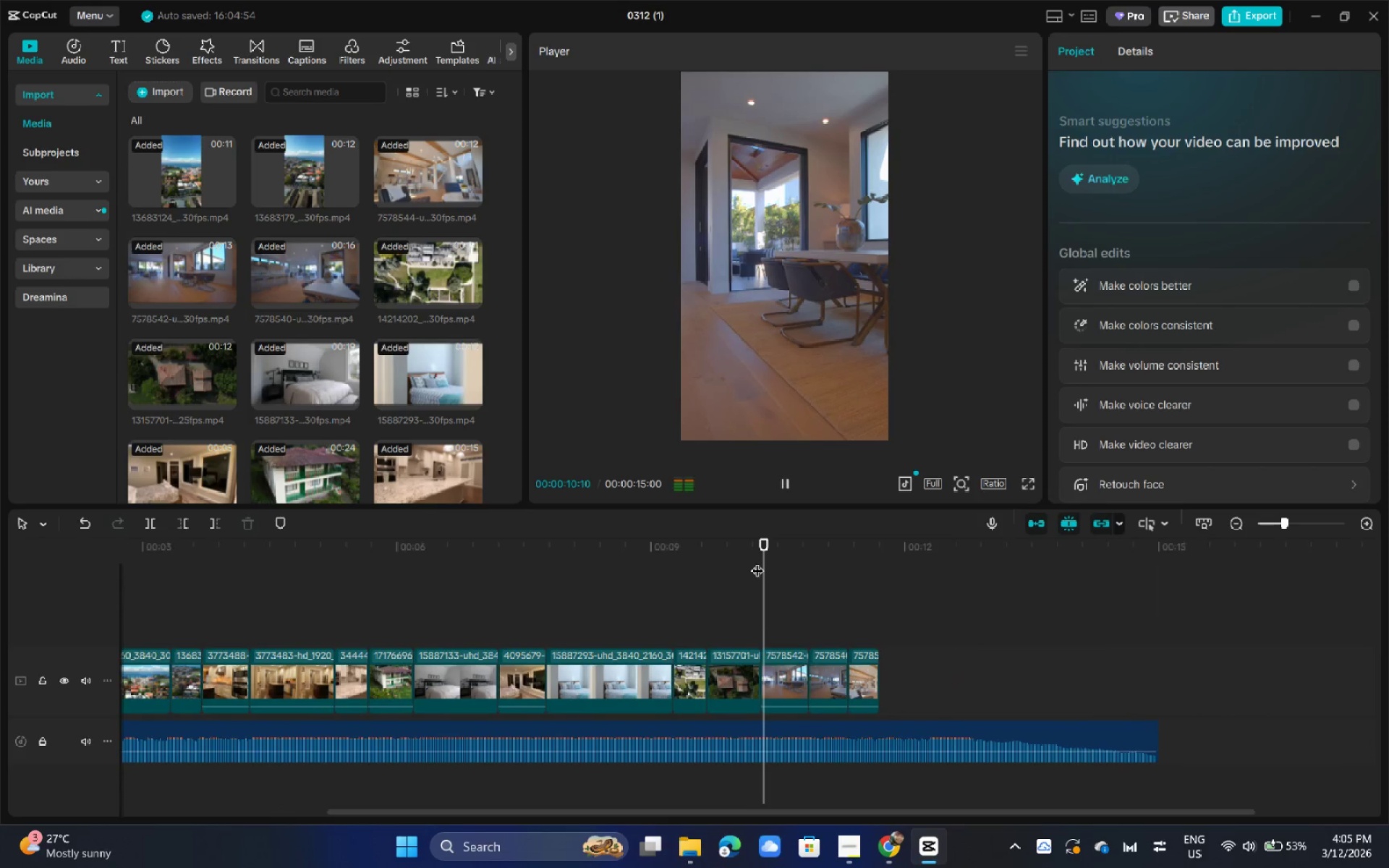 
key(Space)
 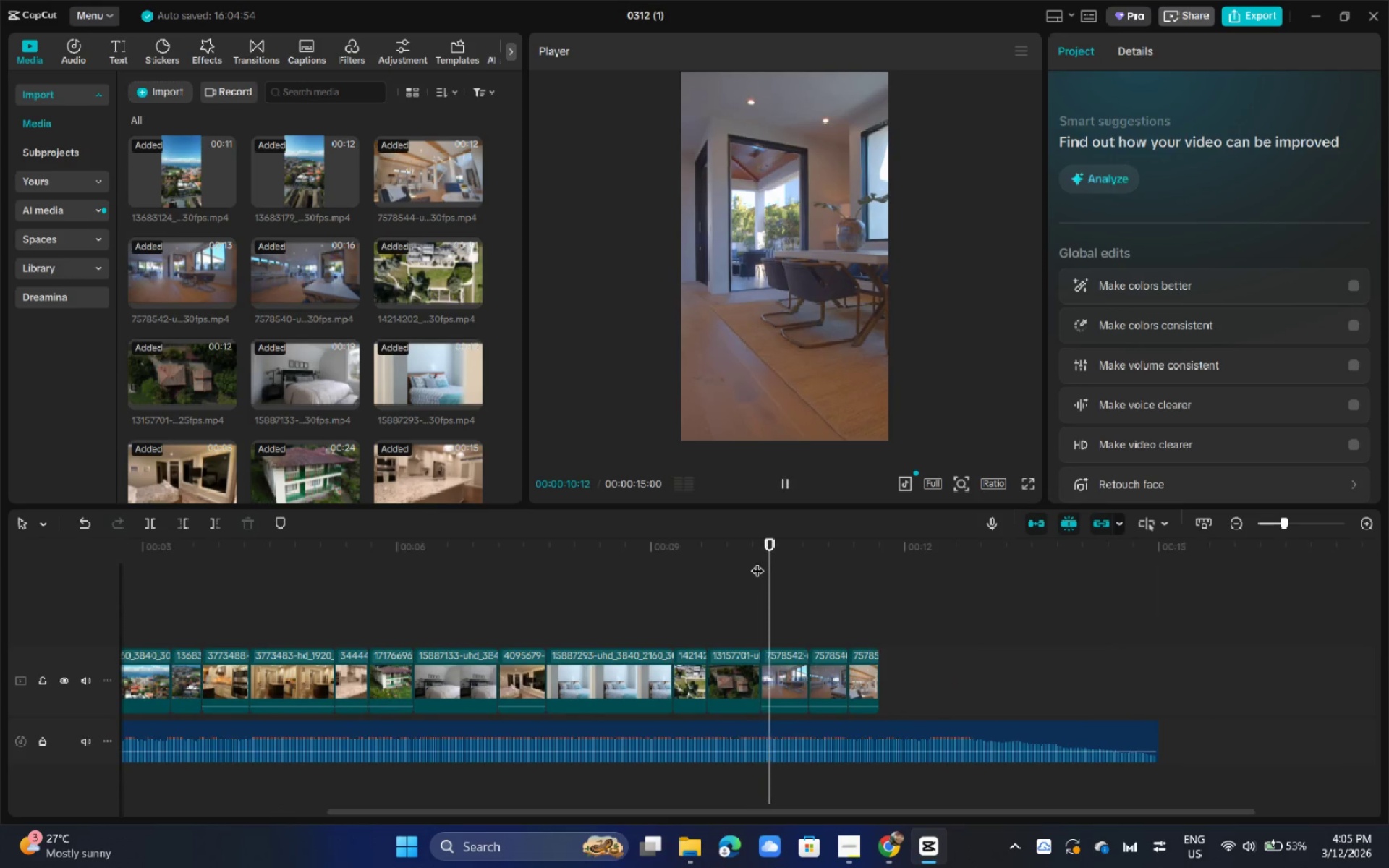 
key(Space)
 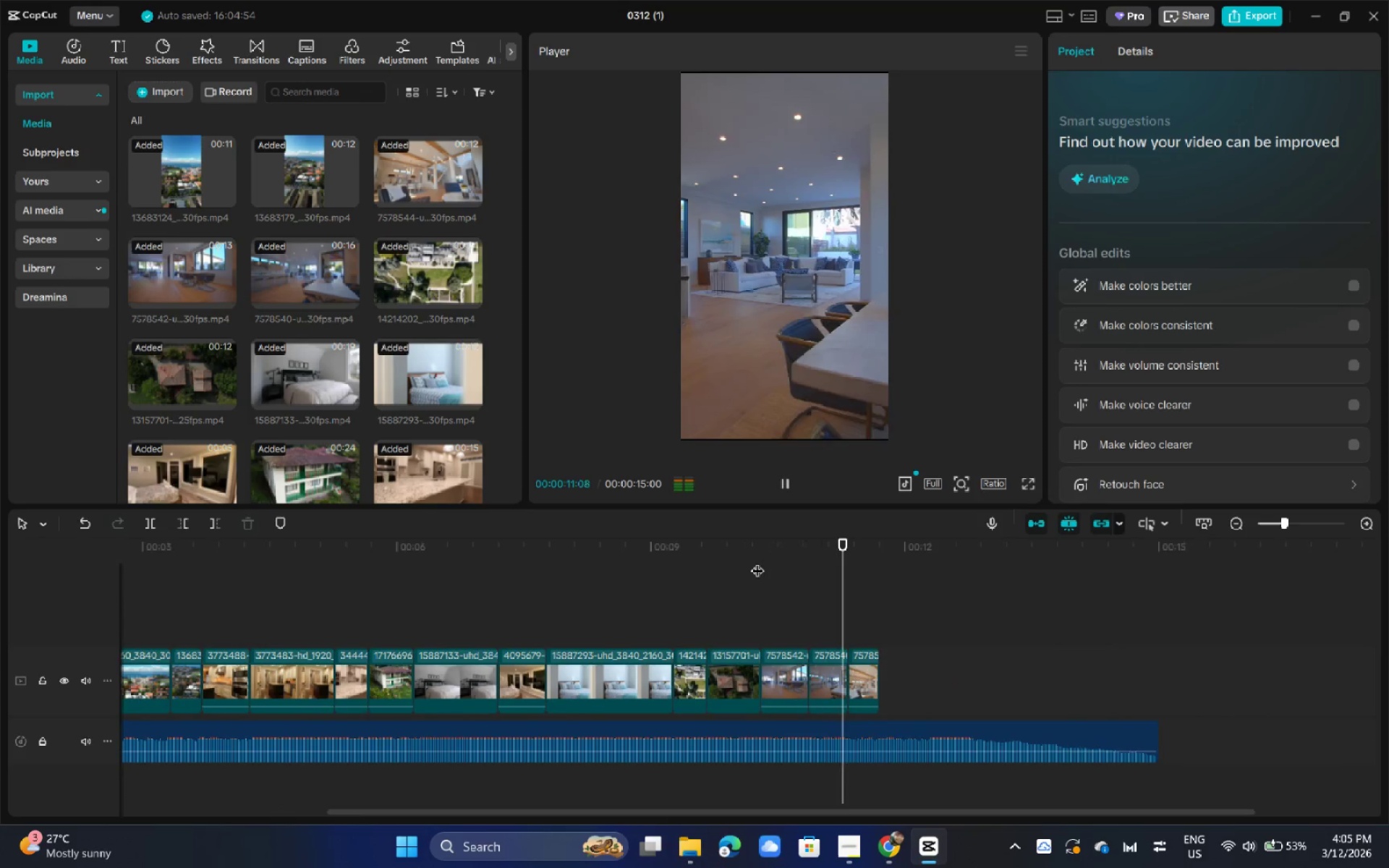 
key(Space)
 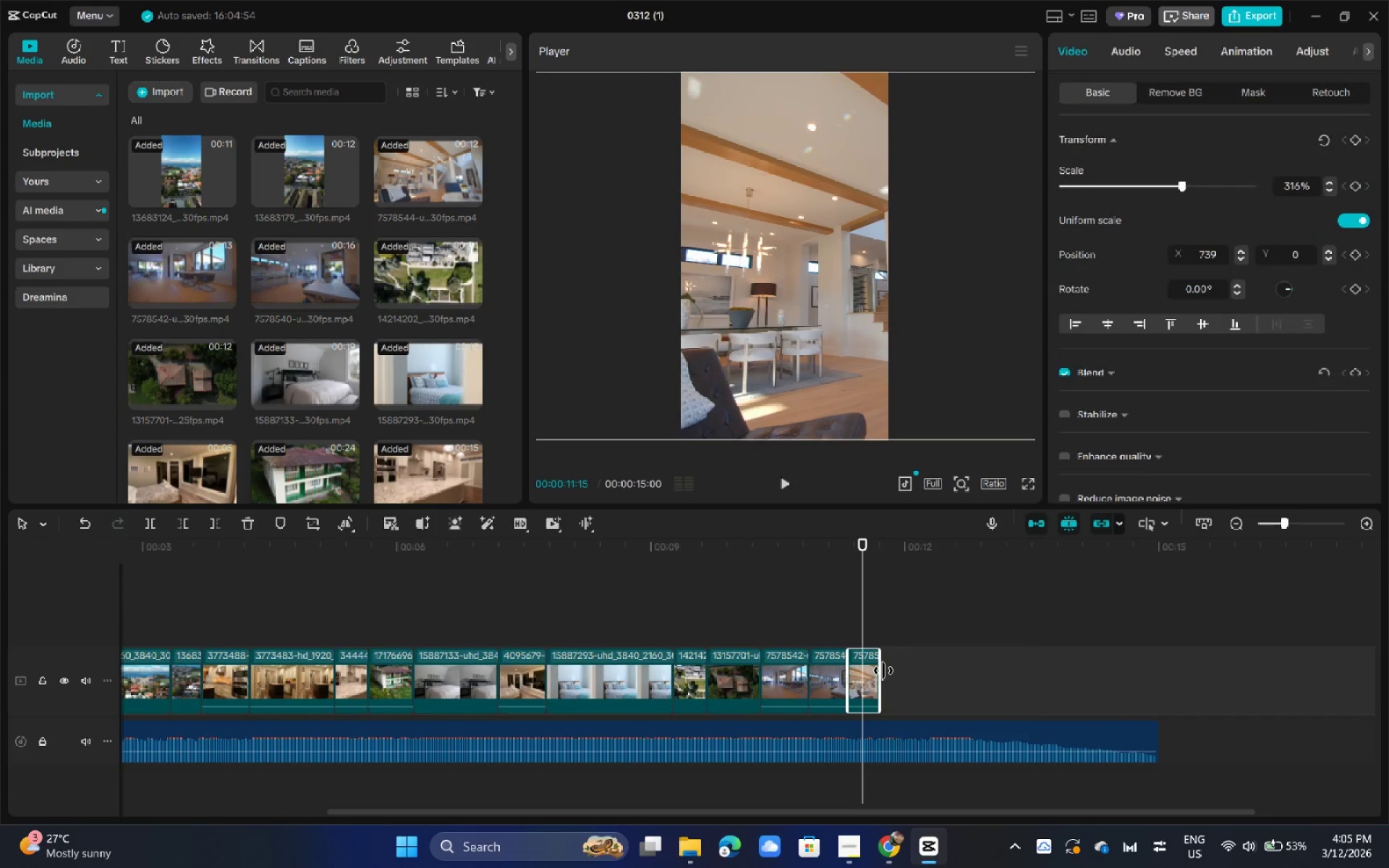 
left_click_drag(start_coordinate=[883, 670], to_coordinate=[893, 671])
 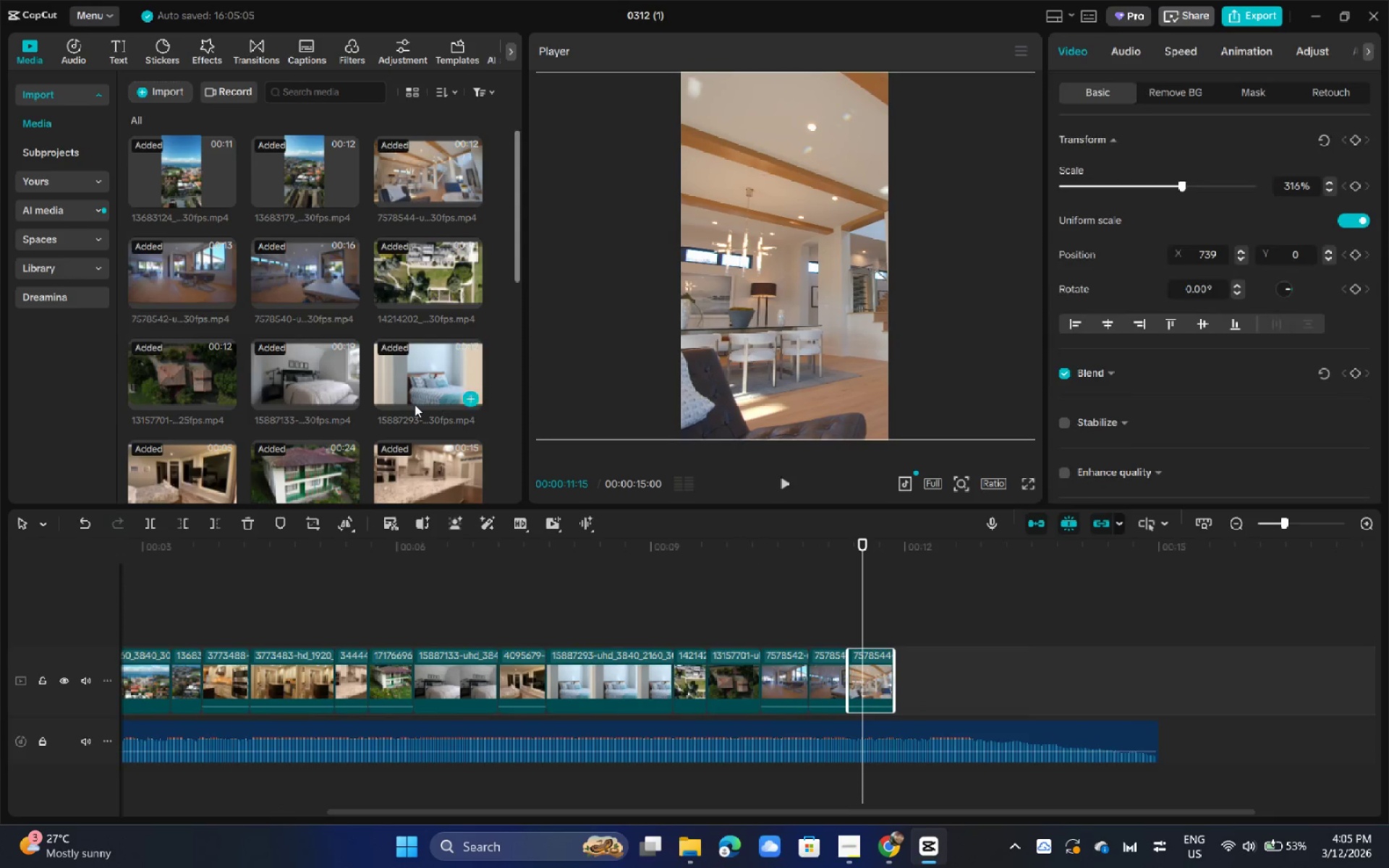 
scroll: coordinate [415, 404], scroll_direction: down, amount: 1.0
 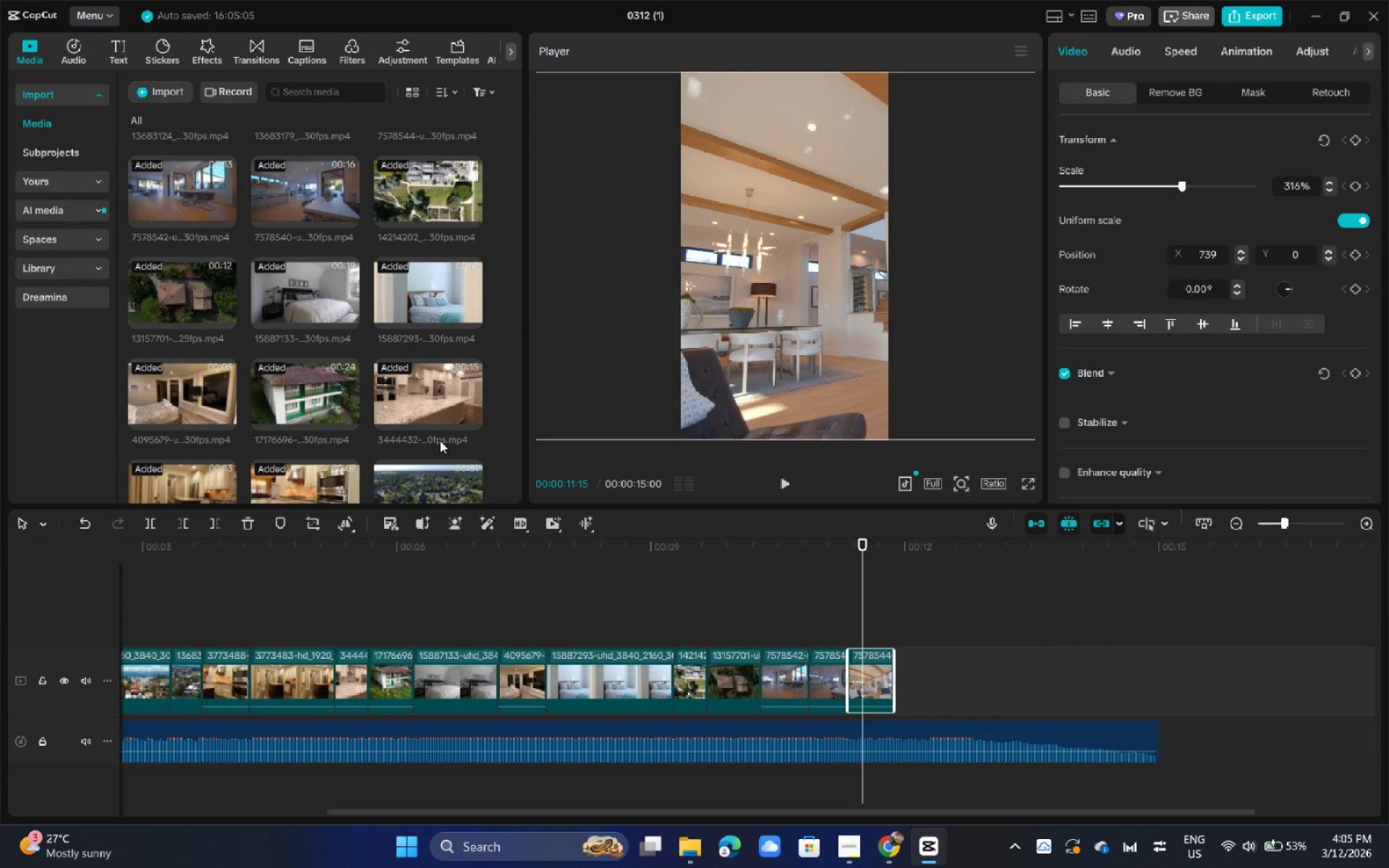 
left_click_drag(start_coordinate=[409, 407], to_coordinate=[414, 431])
 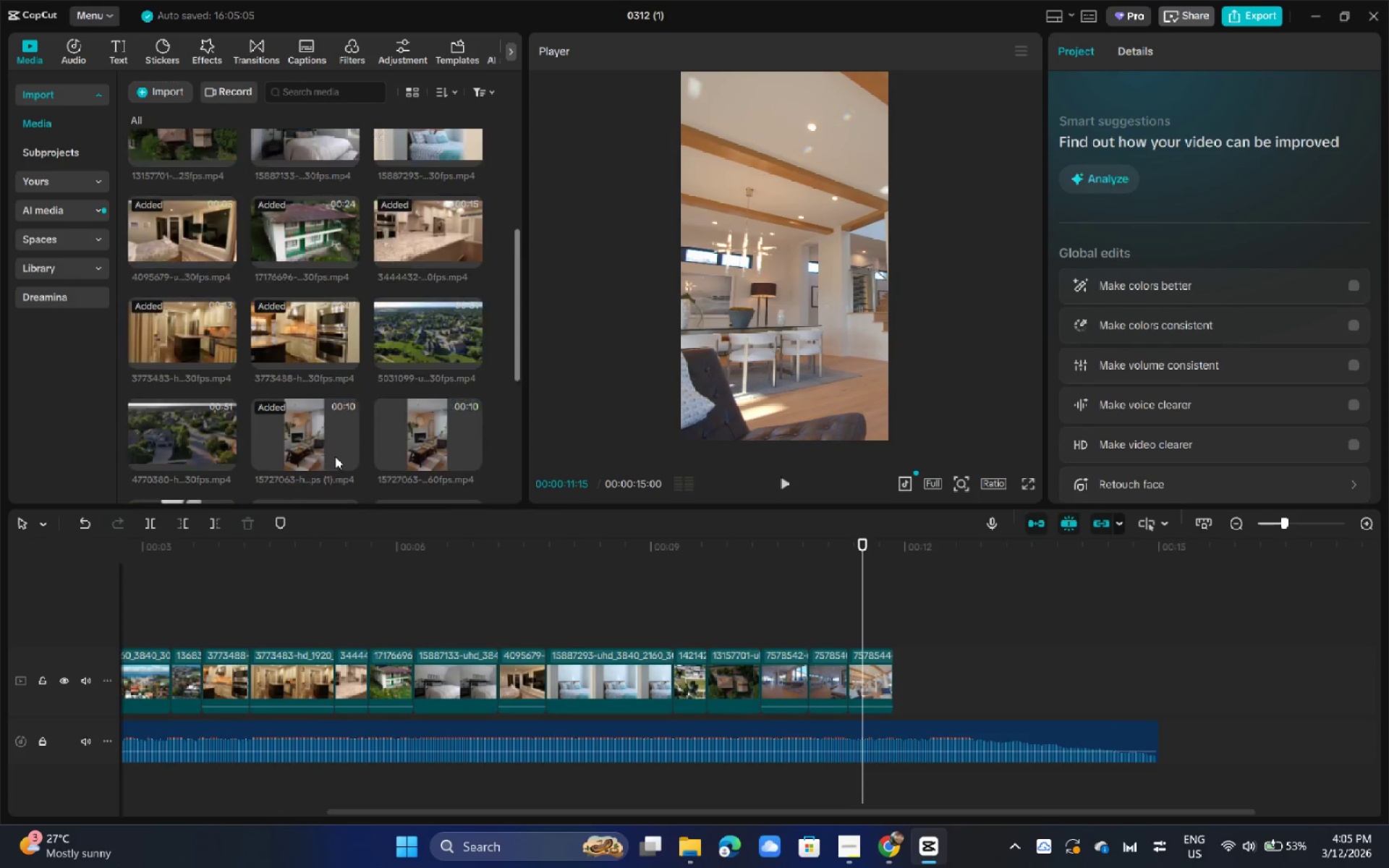 
scroll: coordinate [389, 471], scroll_direction: down, amount: 3.0
 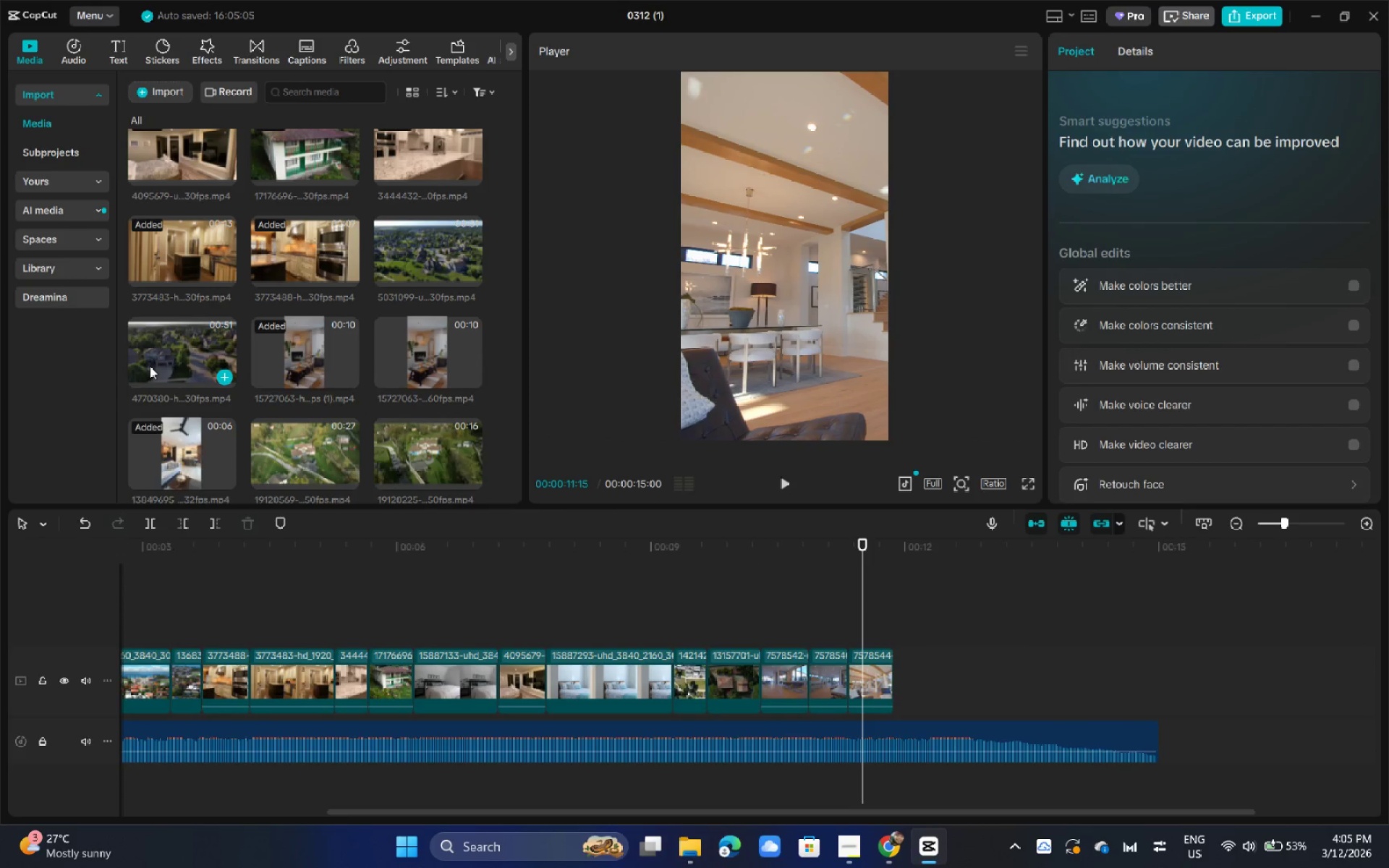 
left_click_drag(start_coordinate=[150, 365], to_coordinate=[905, 680])
 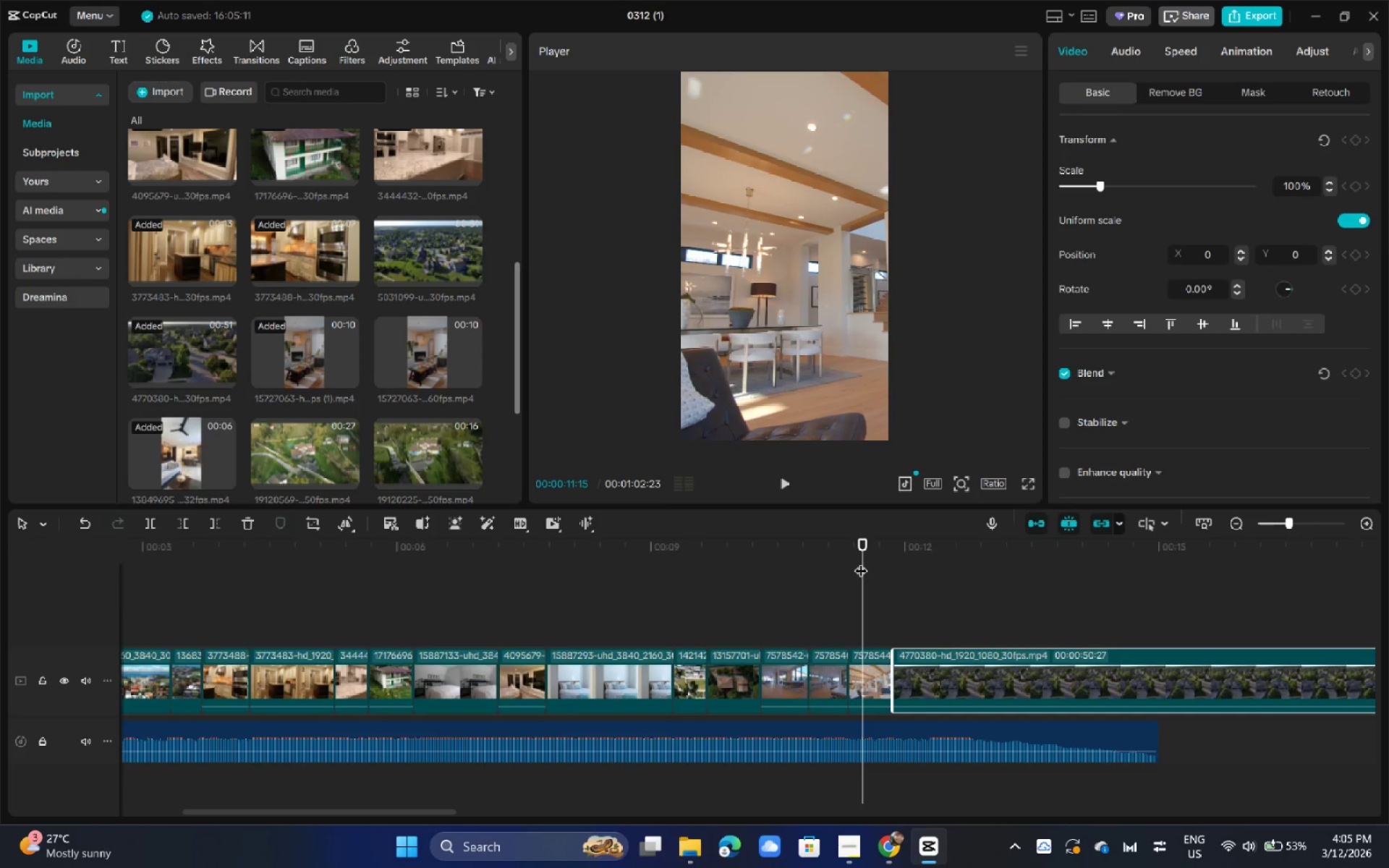 
left_click_drag(start_coordinate=[858, 554], to_coordinate=[793, 551])
 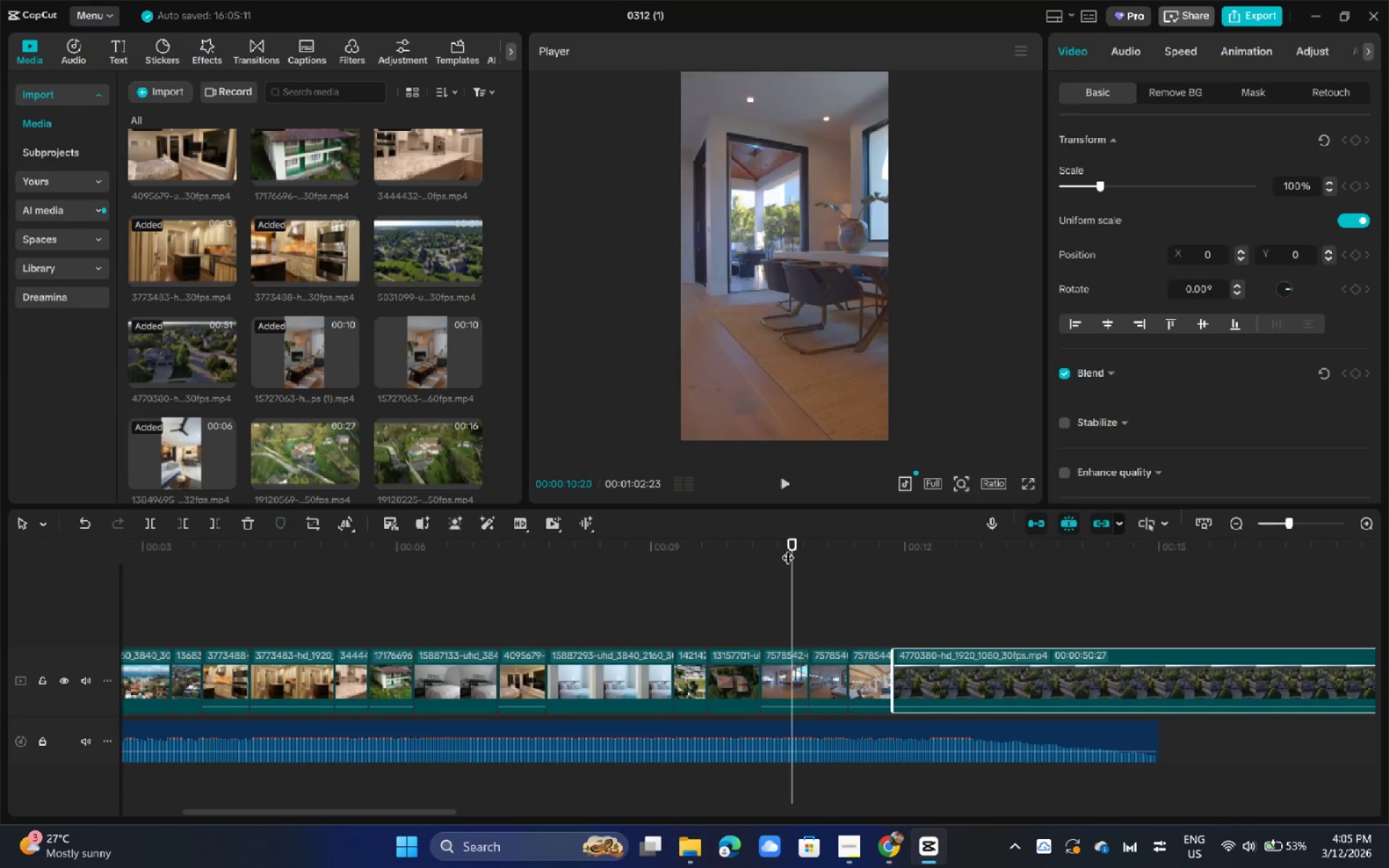 
key(Space)
 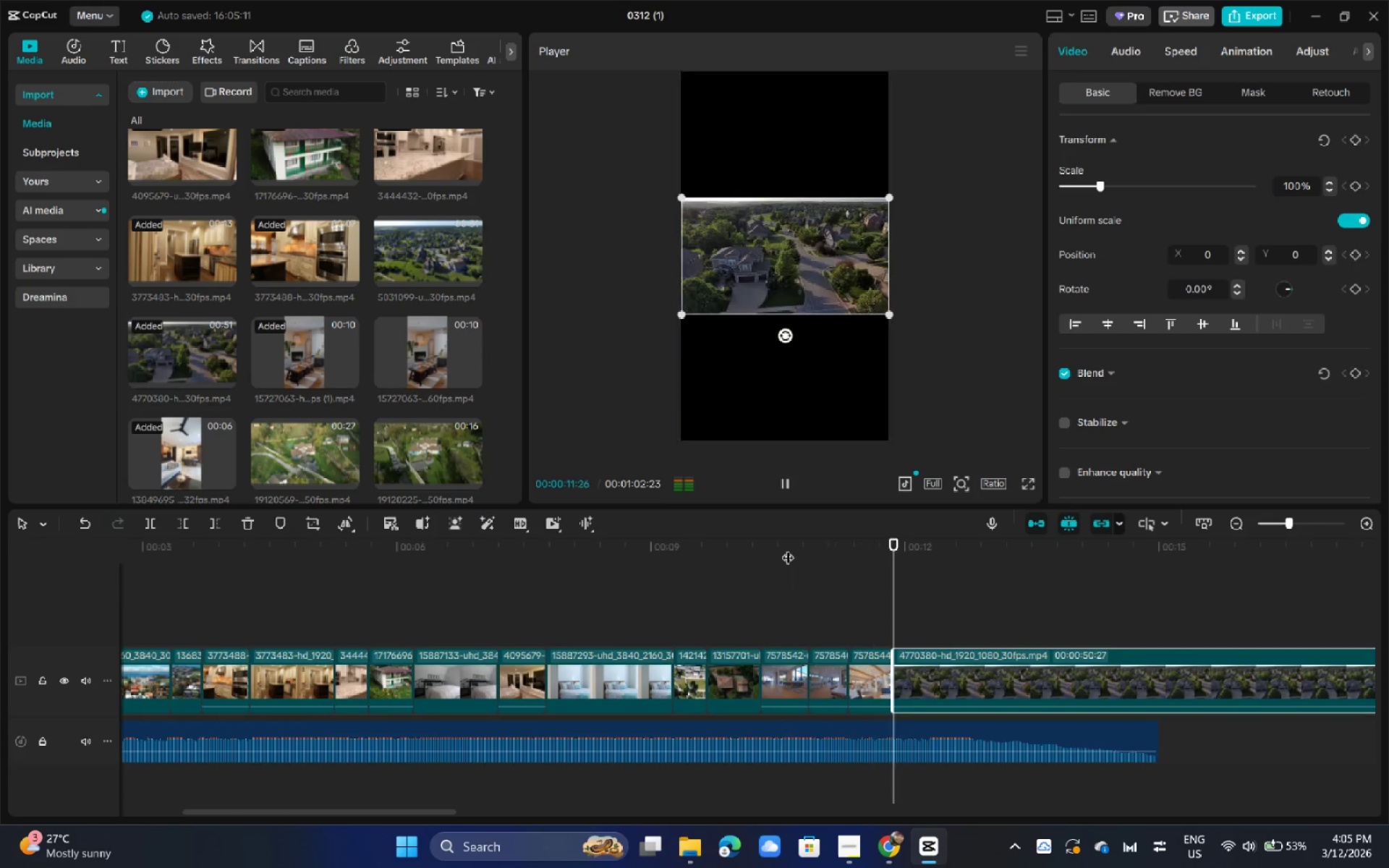 
key(Space)
 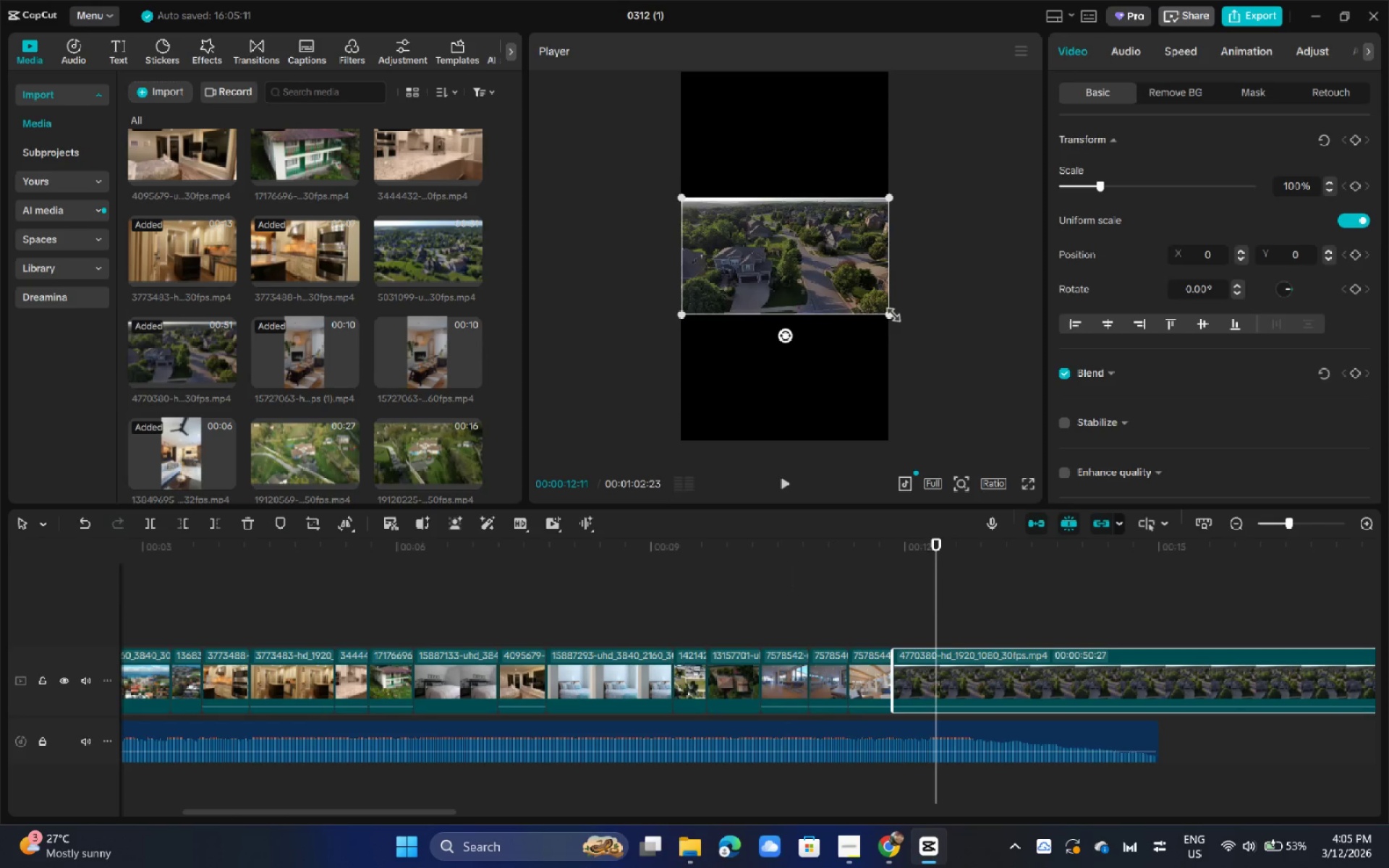 
left_click_drag(start_coordinate=[884, 312], to_coordinate=[1099, 649])
 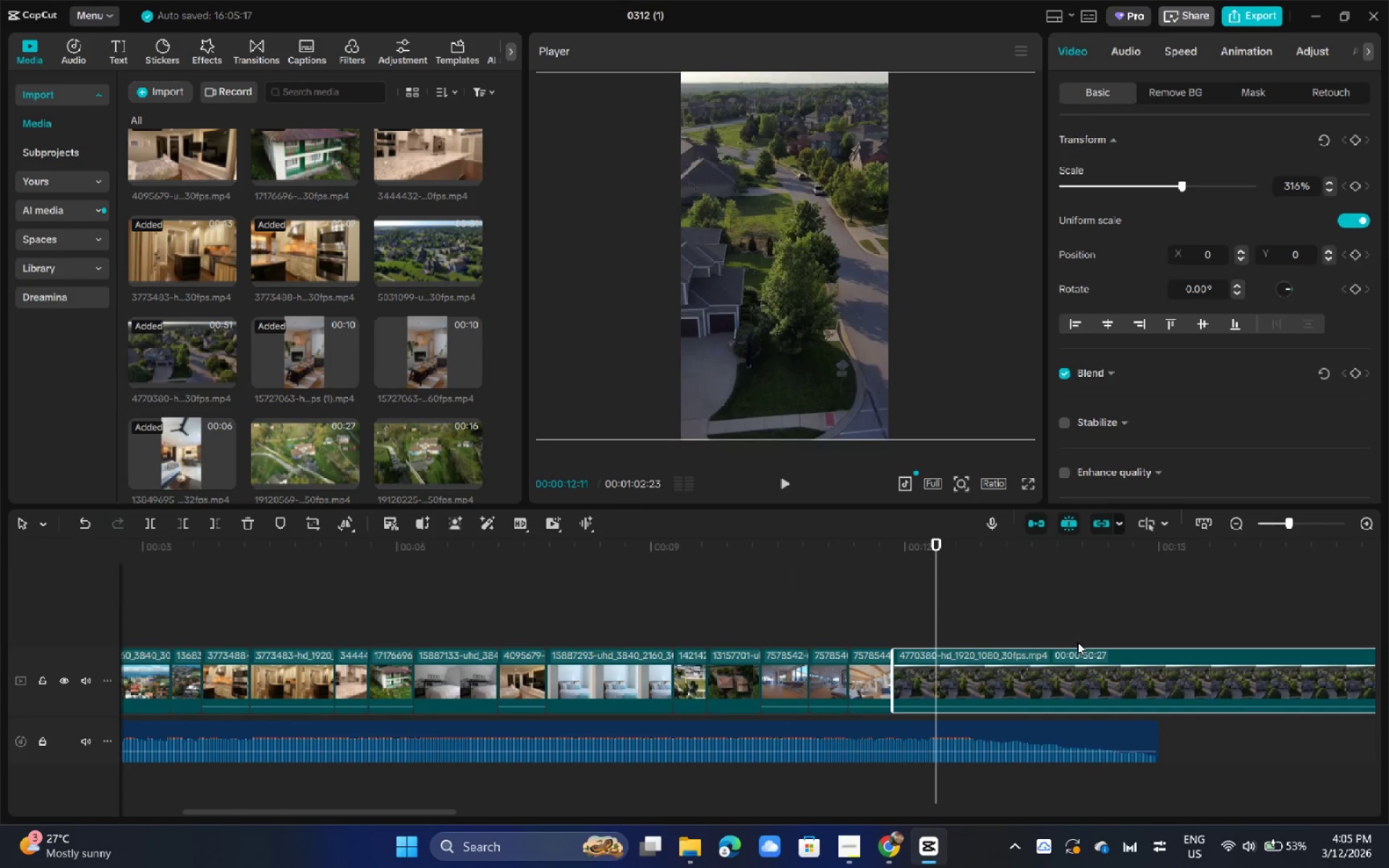 
key(Control+B)
 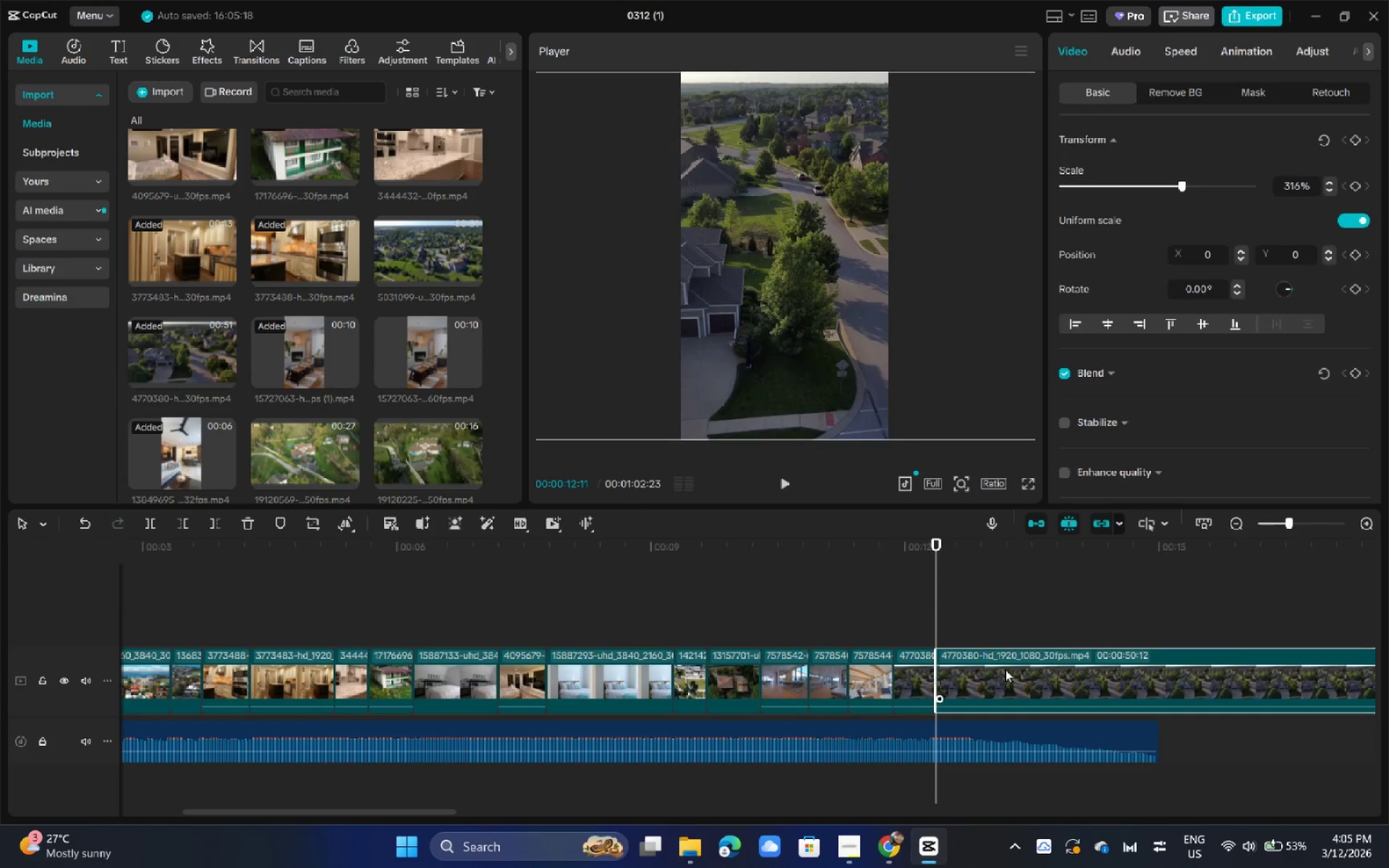 
left_click([1005, 669])
 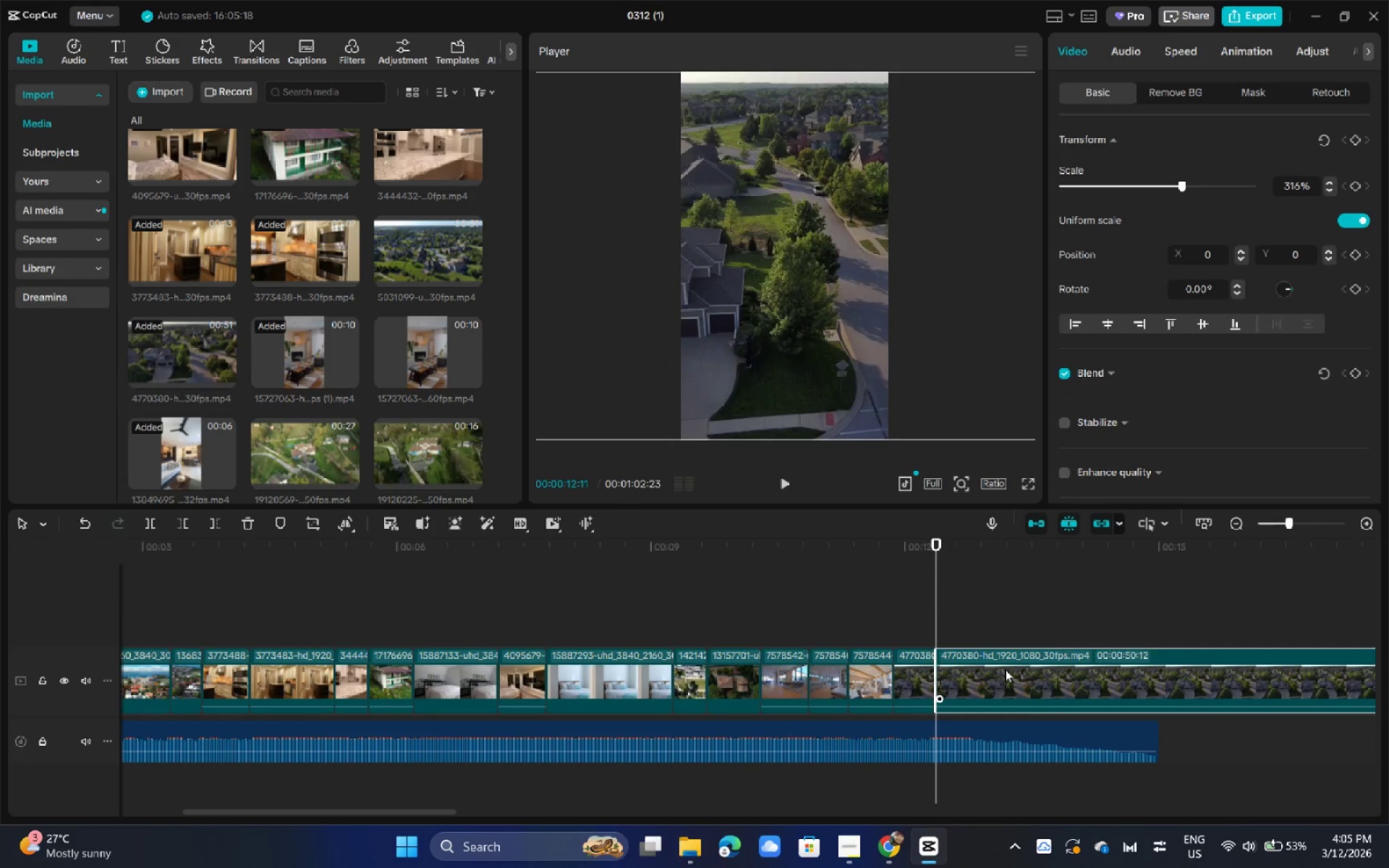 
key(Backspace)
 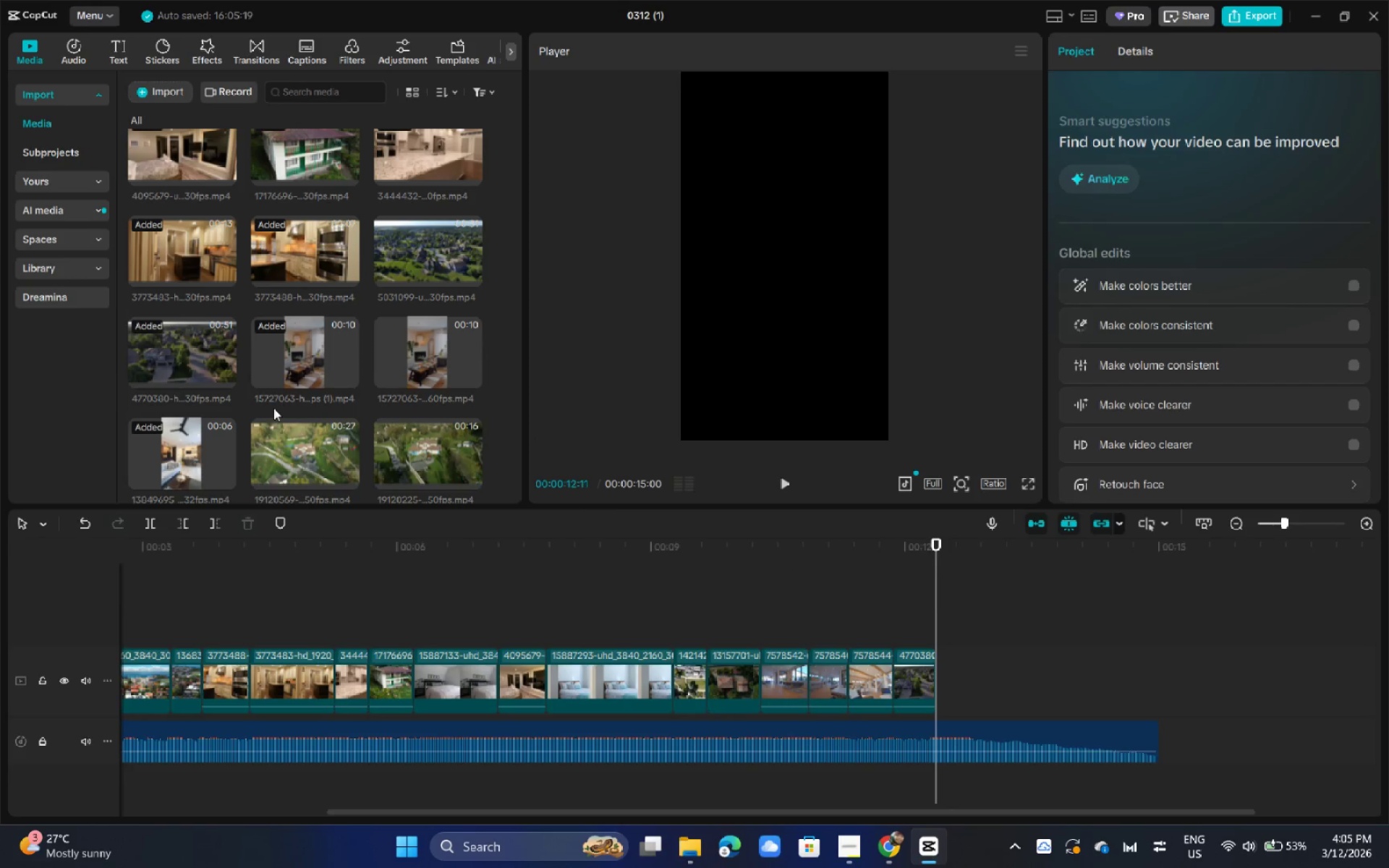 
scroll: coordinate [293, 429], scroll_direction: down, amount: 3.0
 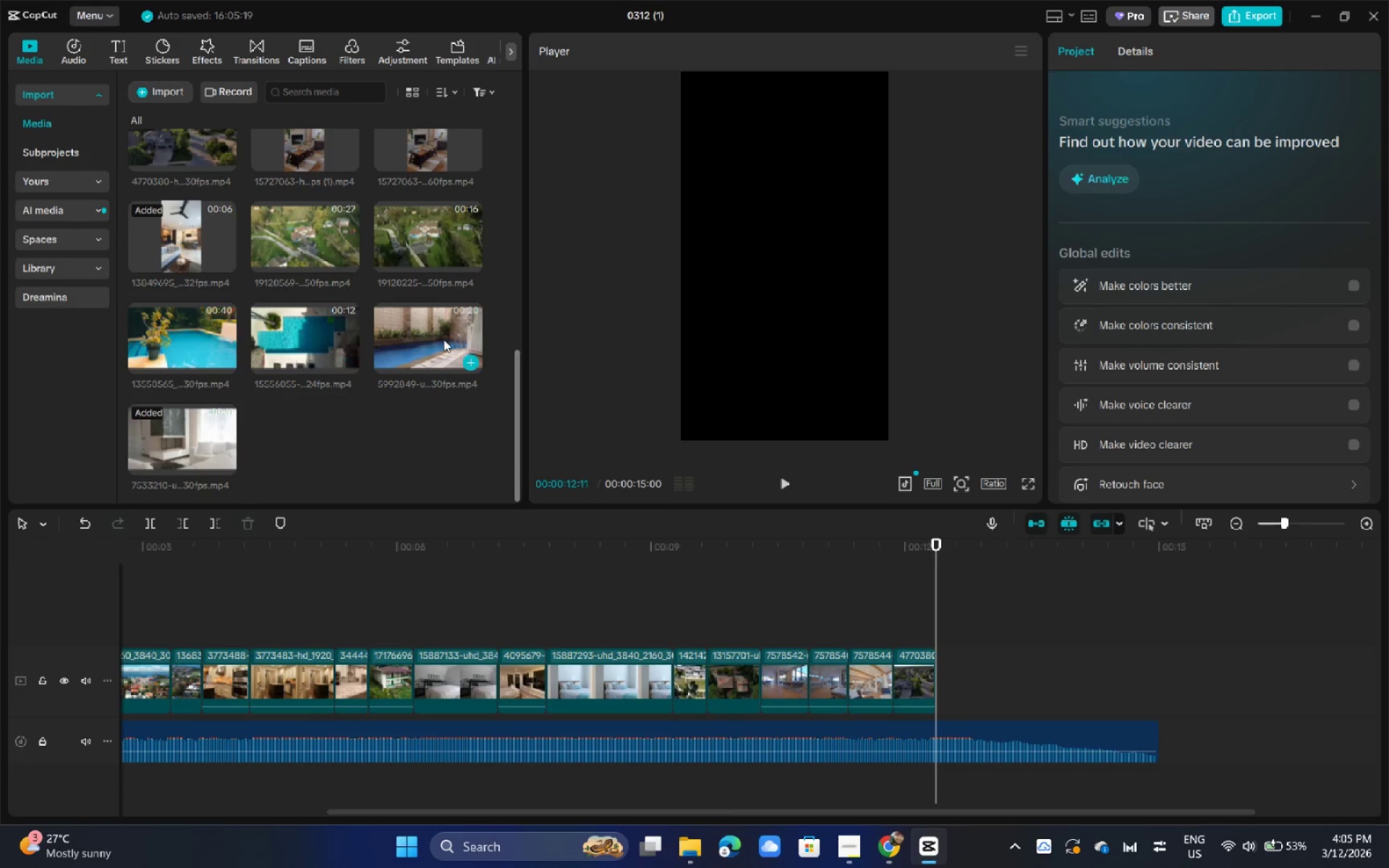 
left_click_drag(start_coordinate=[436, 334], to_coordinate=[949, 680])
 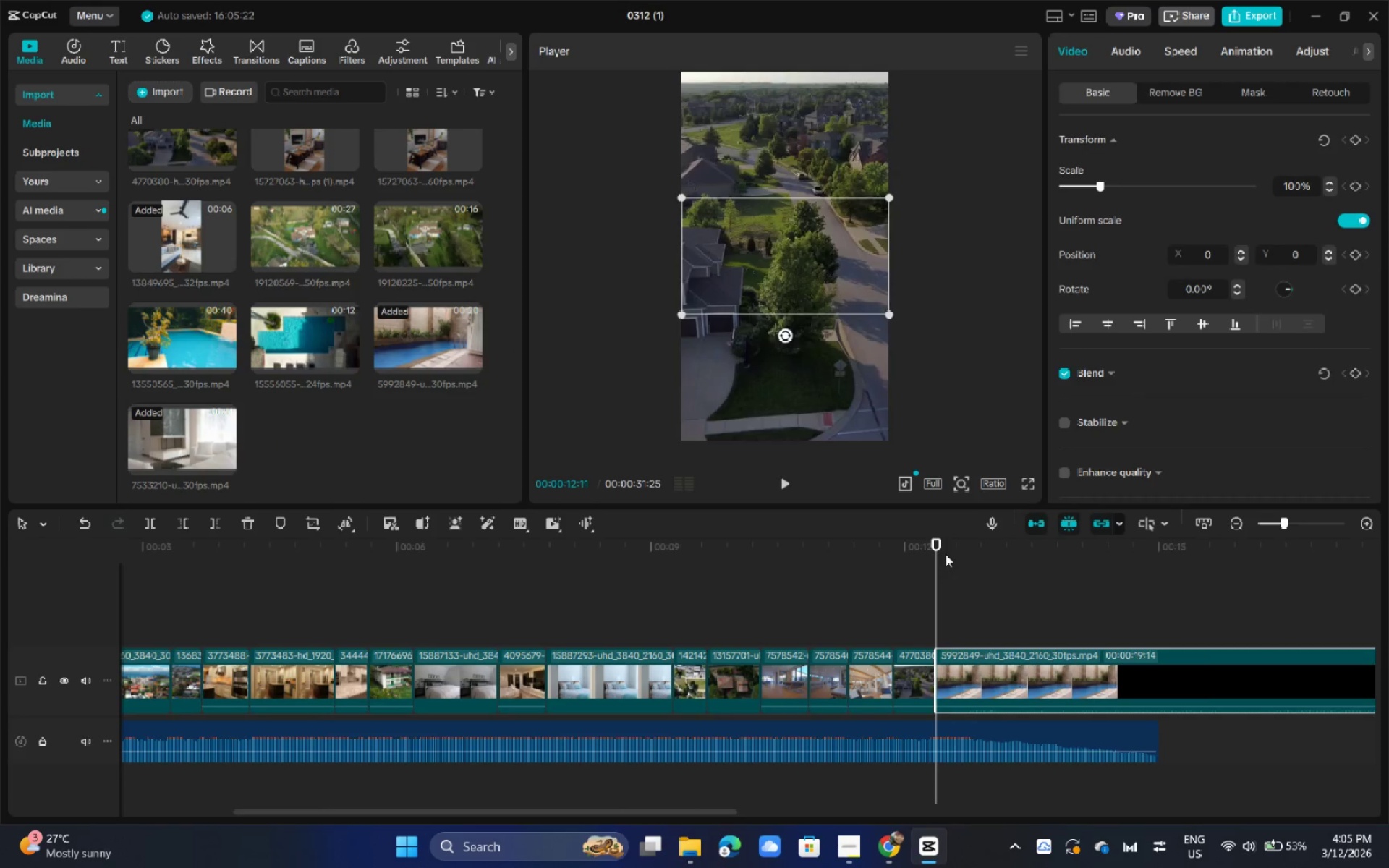 
left_click_drag(start_coordinate=[930, 552], to_coordinate=[964, 559])
 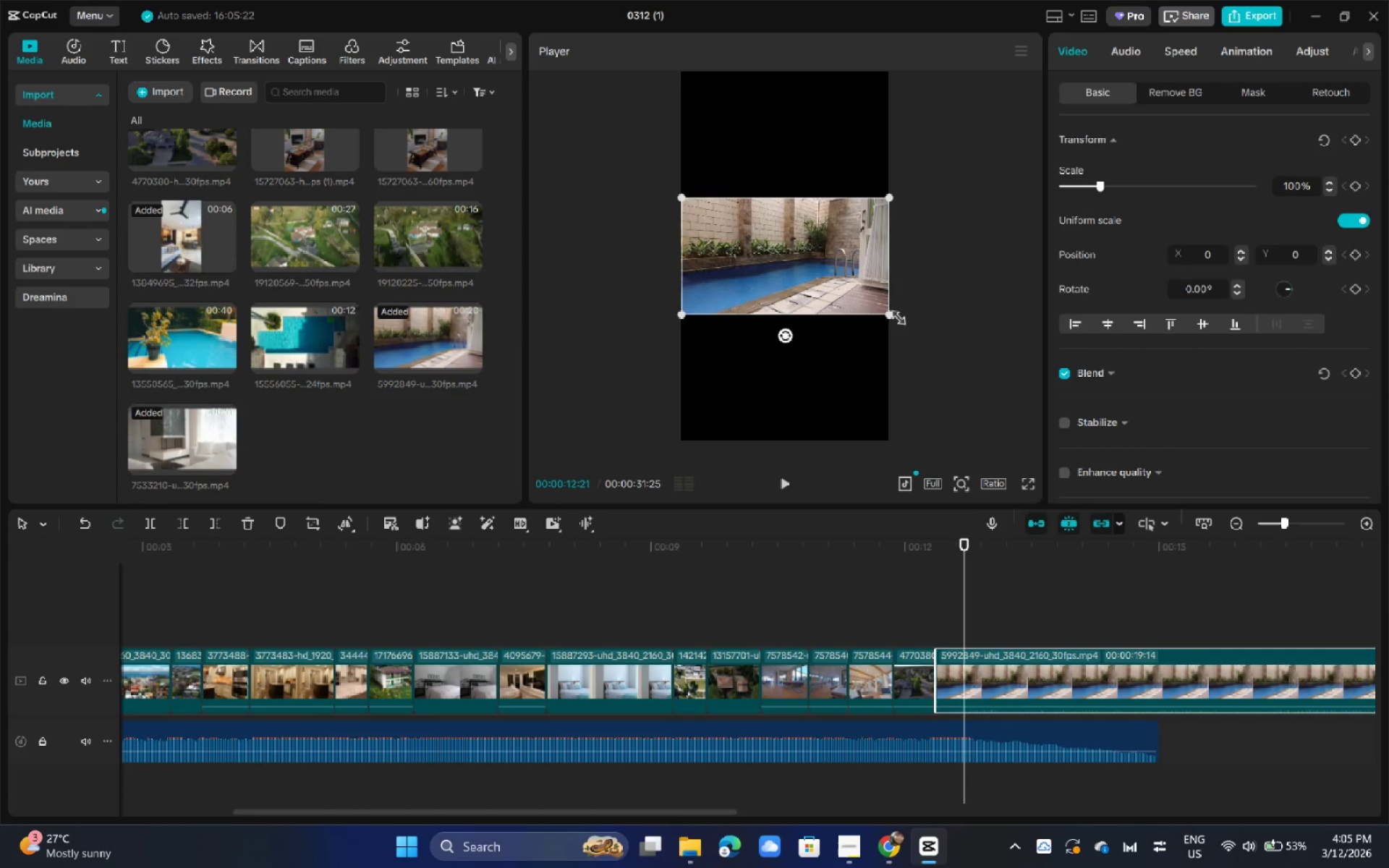 
left_click_drag(start_coordinate=[890, 314], to_coordinate=[1123, 656])
 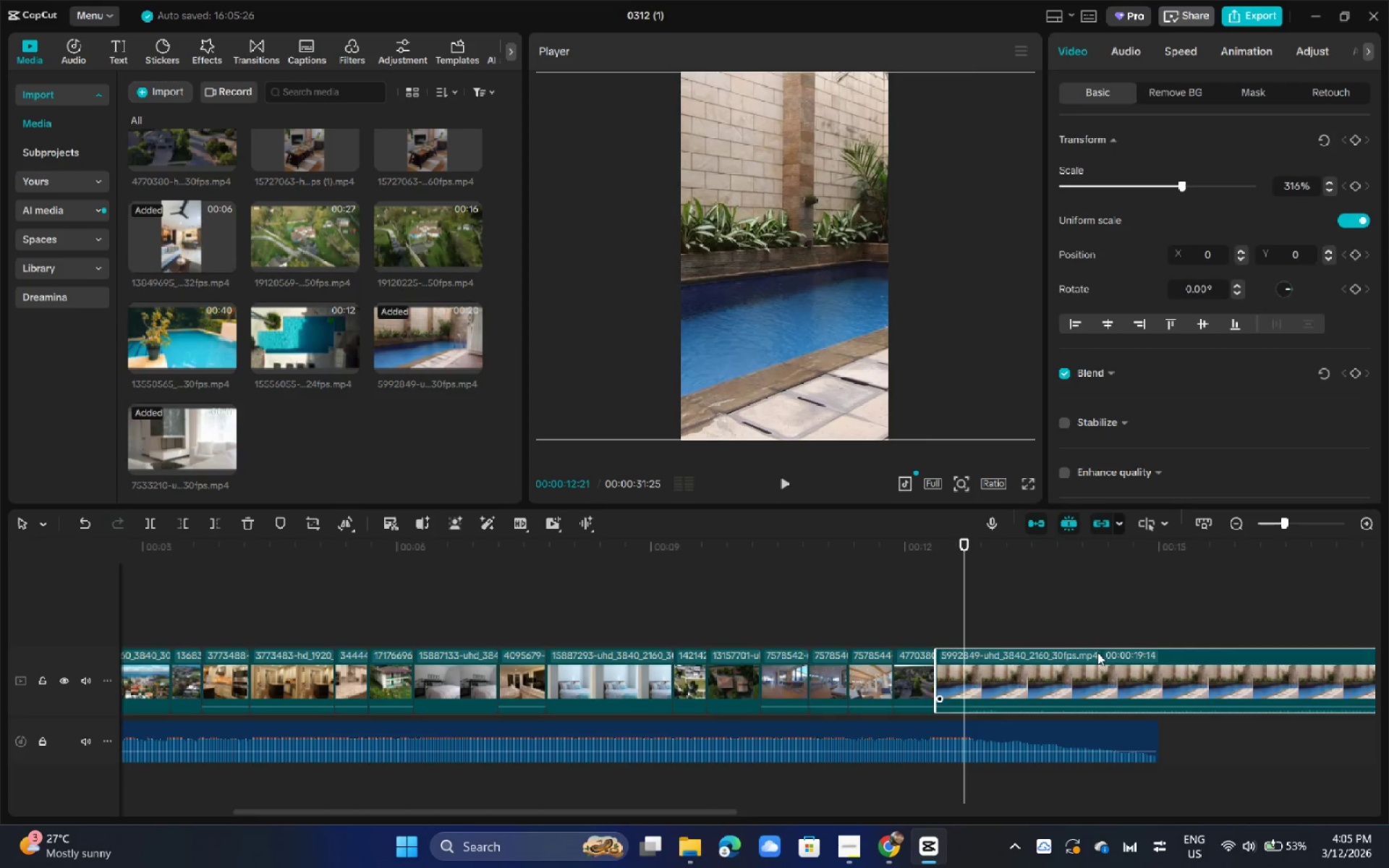 
key(Control+B)
 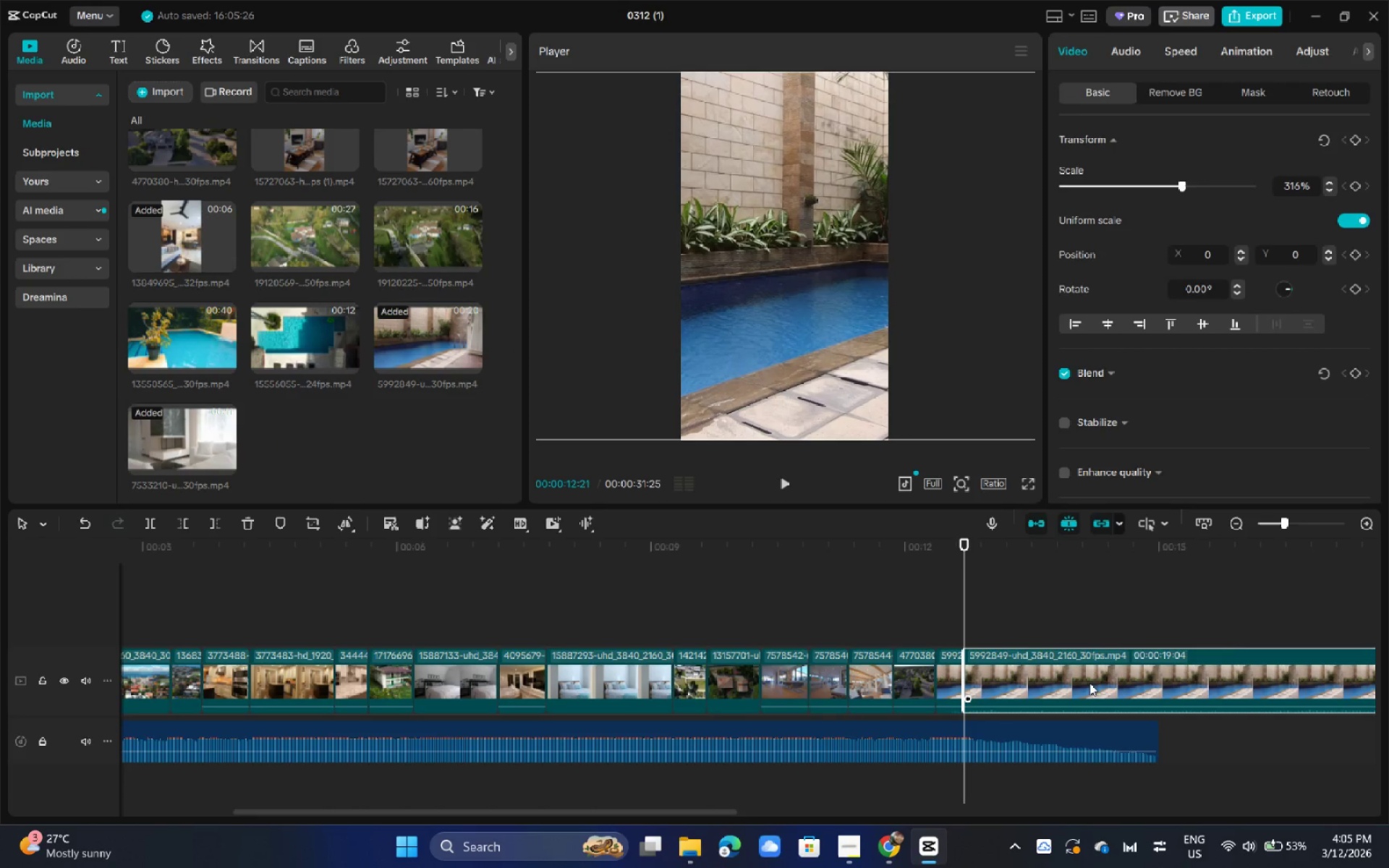 
left_click([1089, 683])
 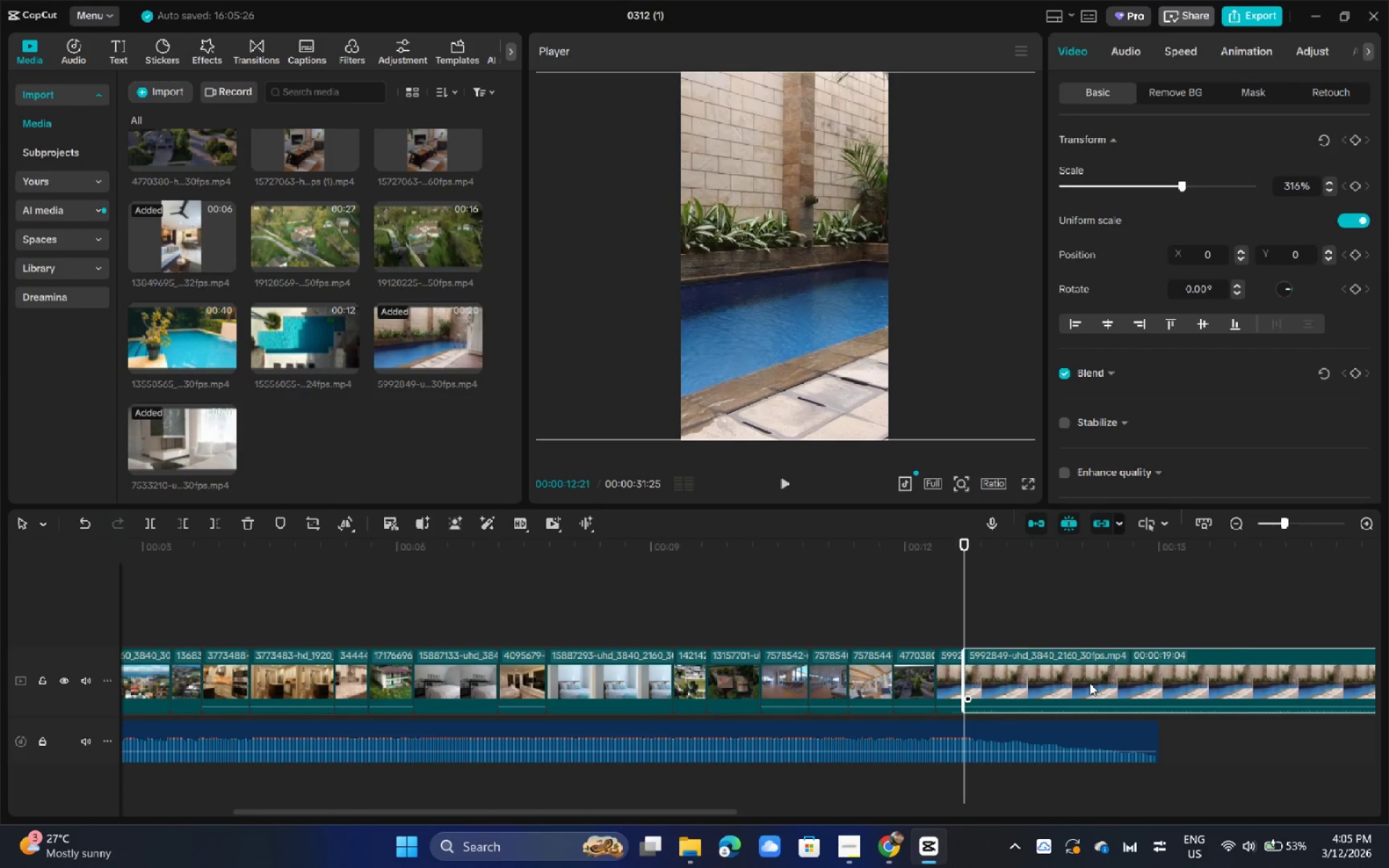 
key(Backspace)
 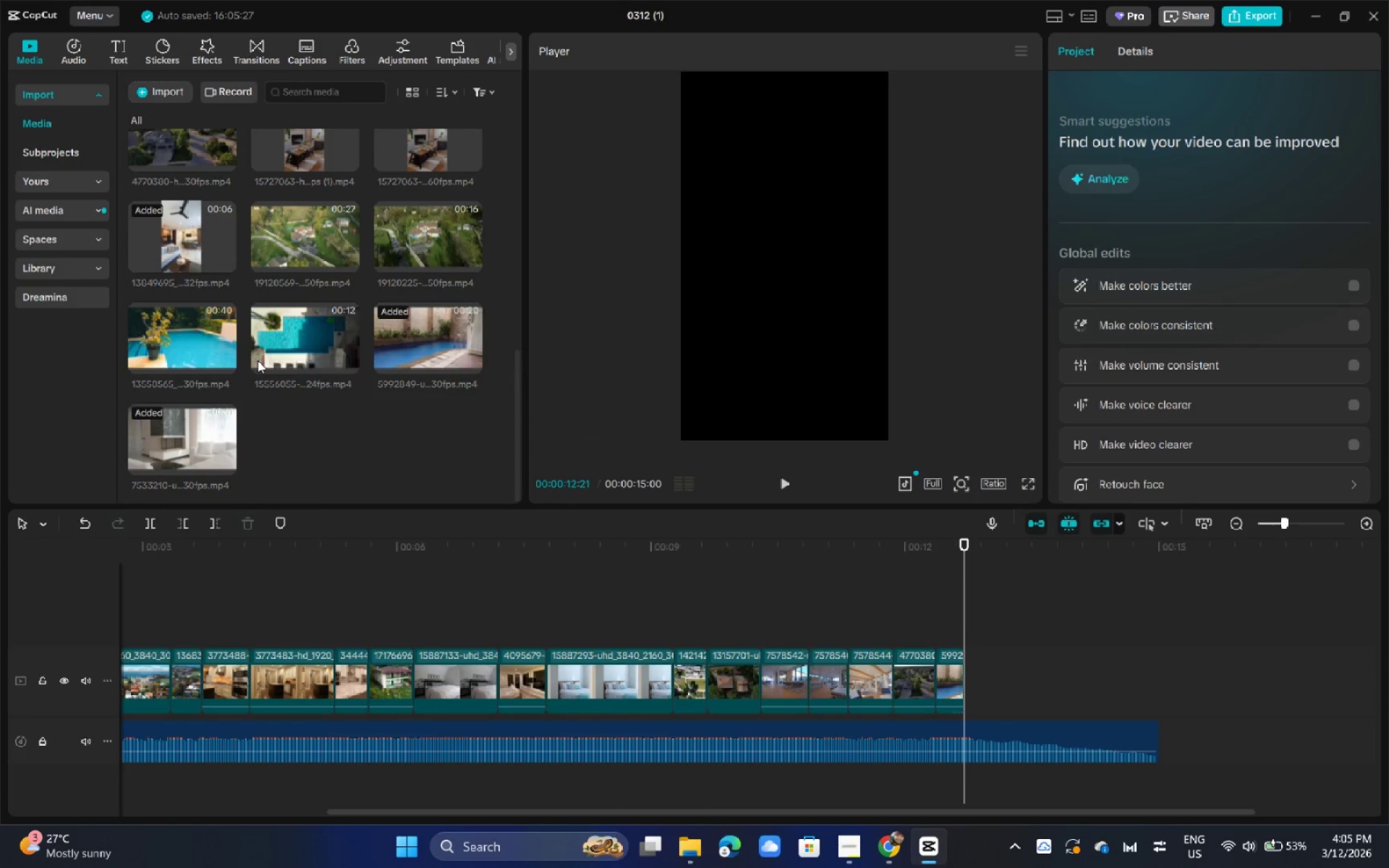 
left_click_drag(start_coordinate=[275, 327], to_coordinate=[338, 365])
 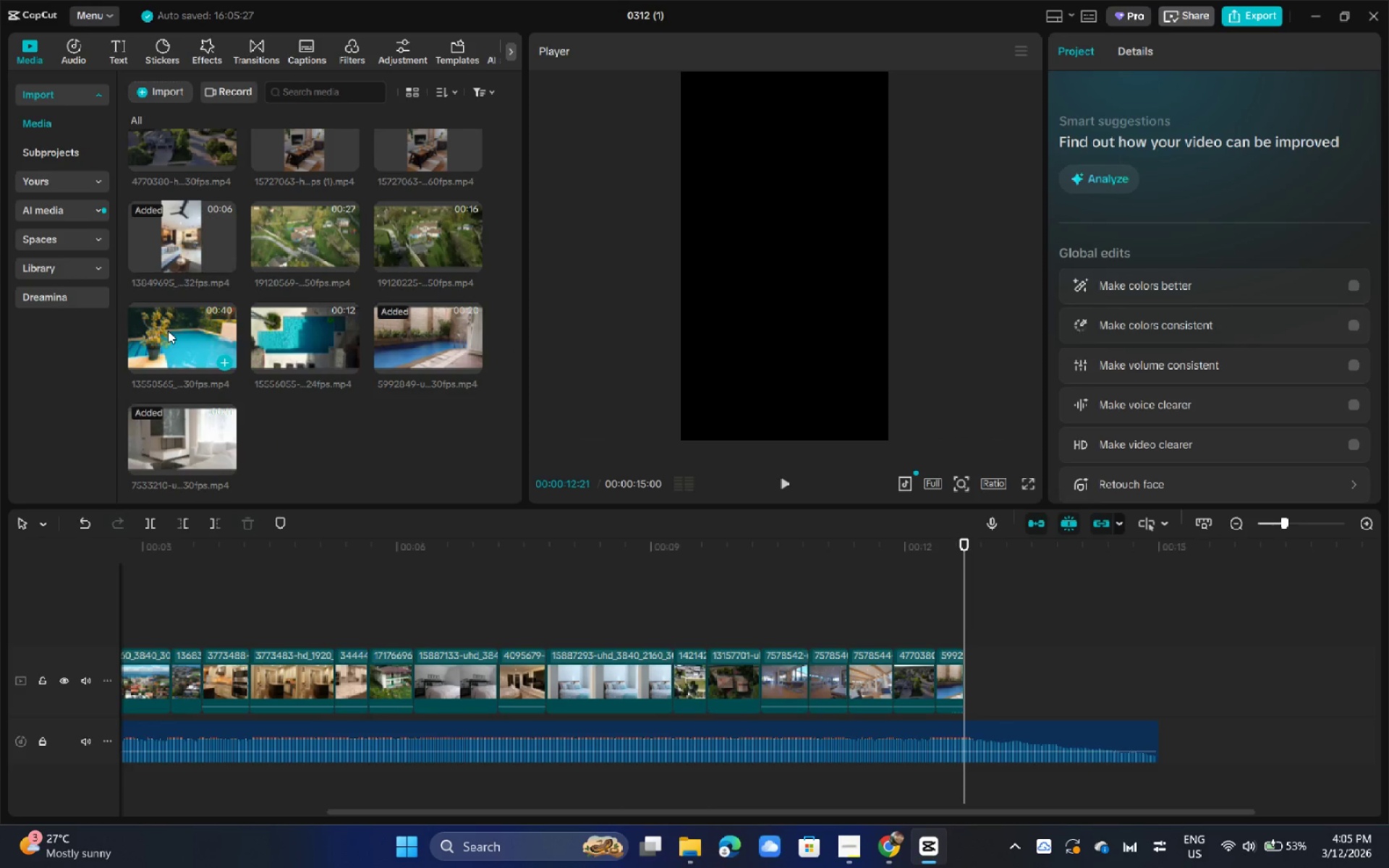 
left_click_drag(start_coordinate=[168, 331], to_coordinate=[974, 674])
 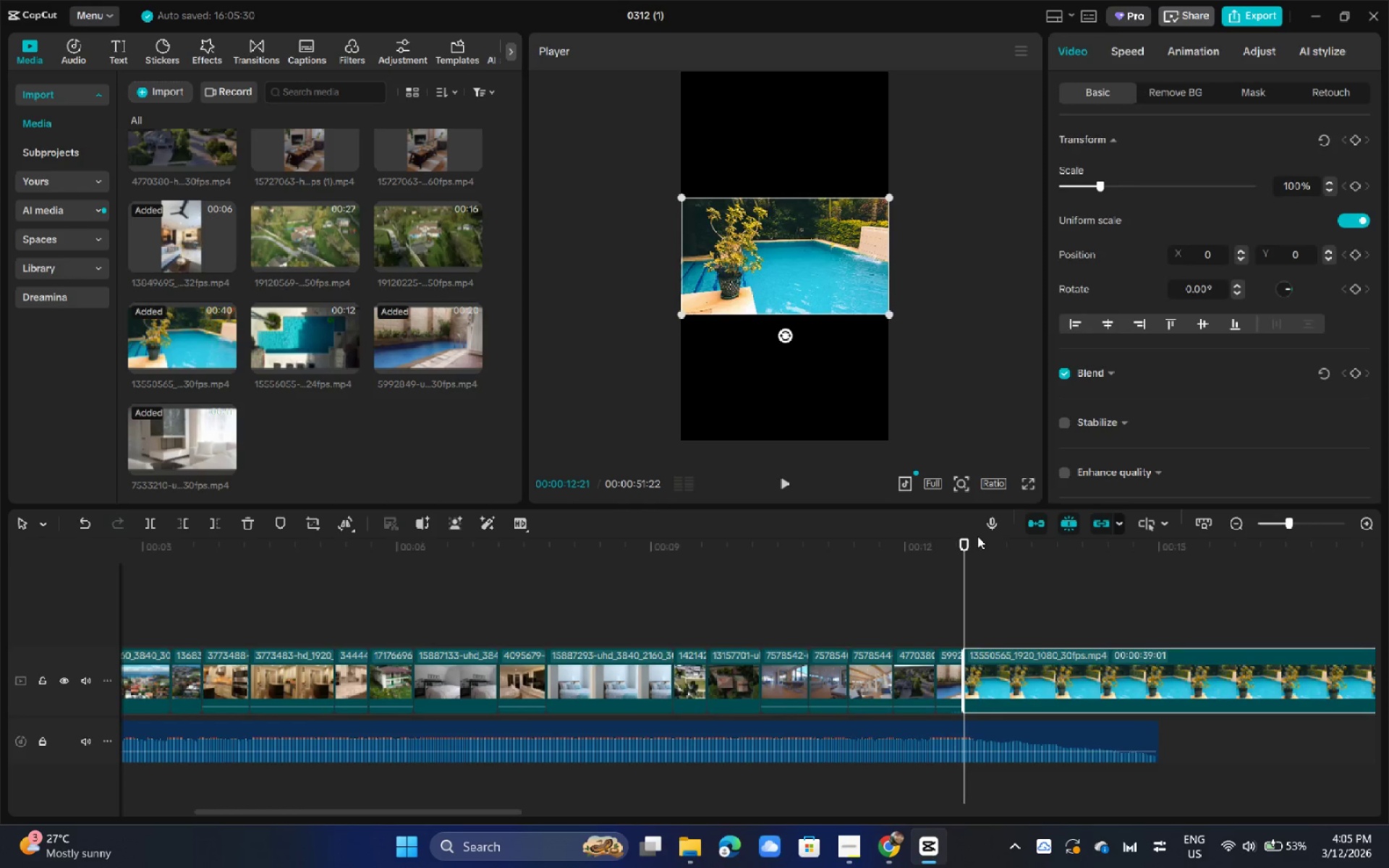 
left_click_drag(start_coordinate=[964, 533], to_coordinate=[1001, 544])
 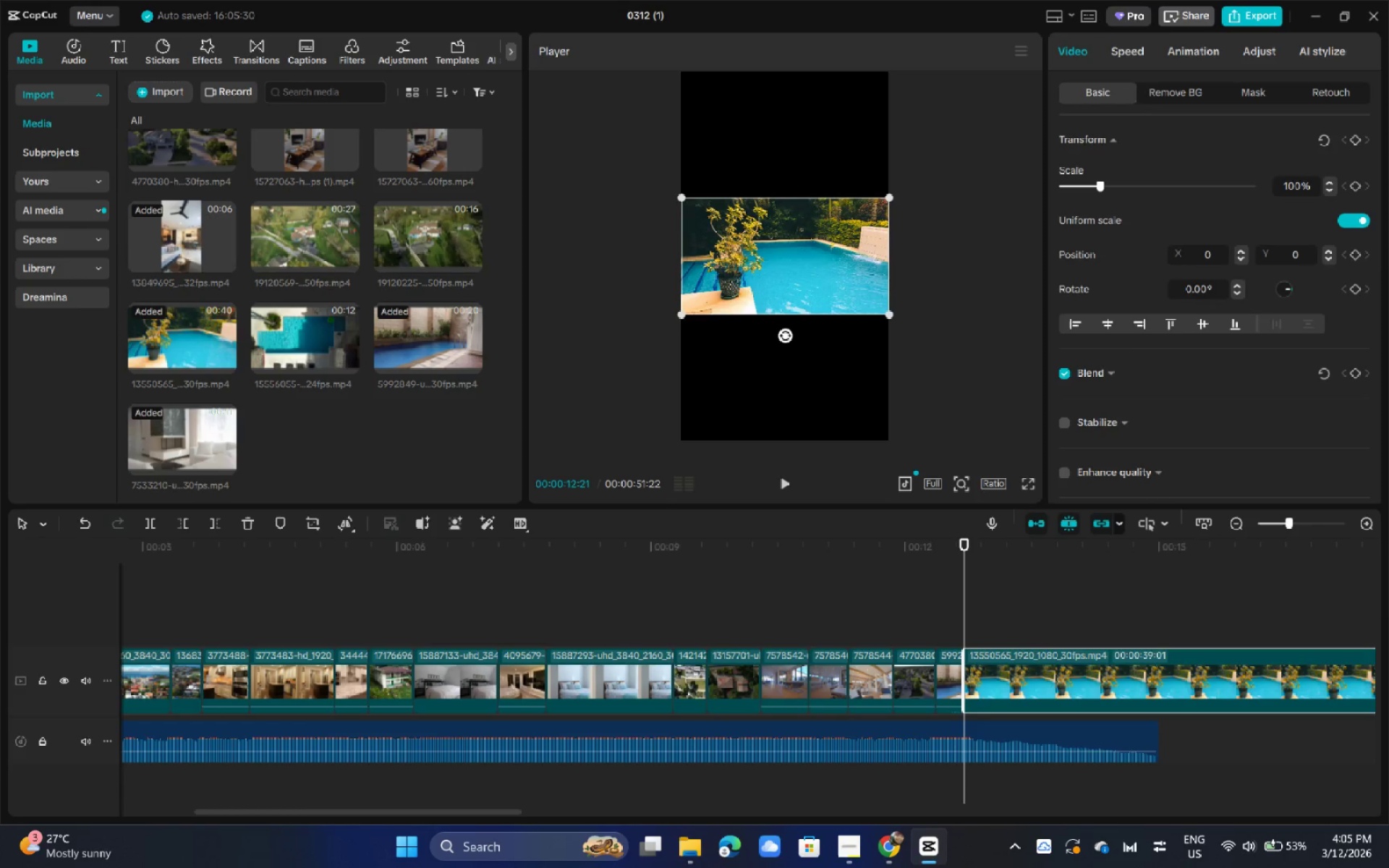 
left_click_drag(start_coordinate=[893, 318], to_coordinate=[1209, 618])
 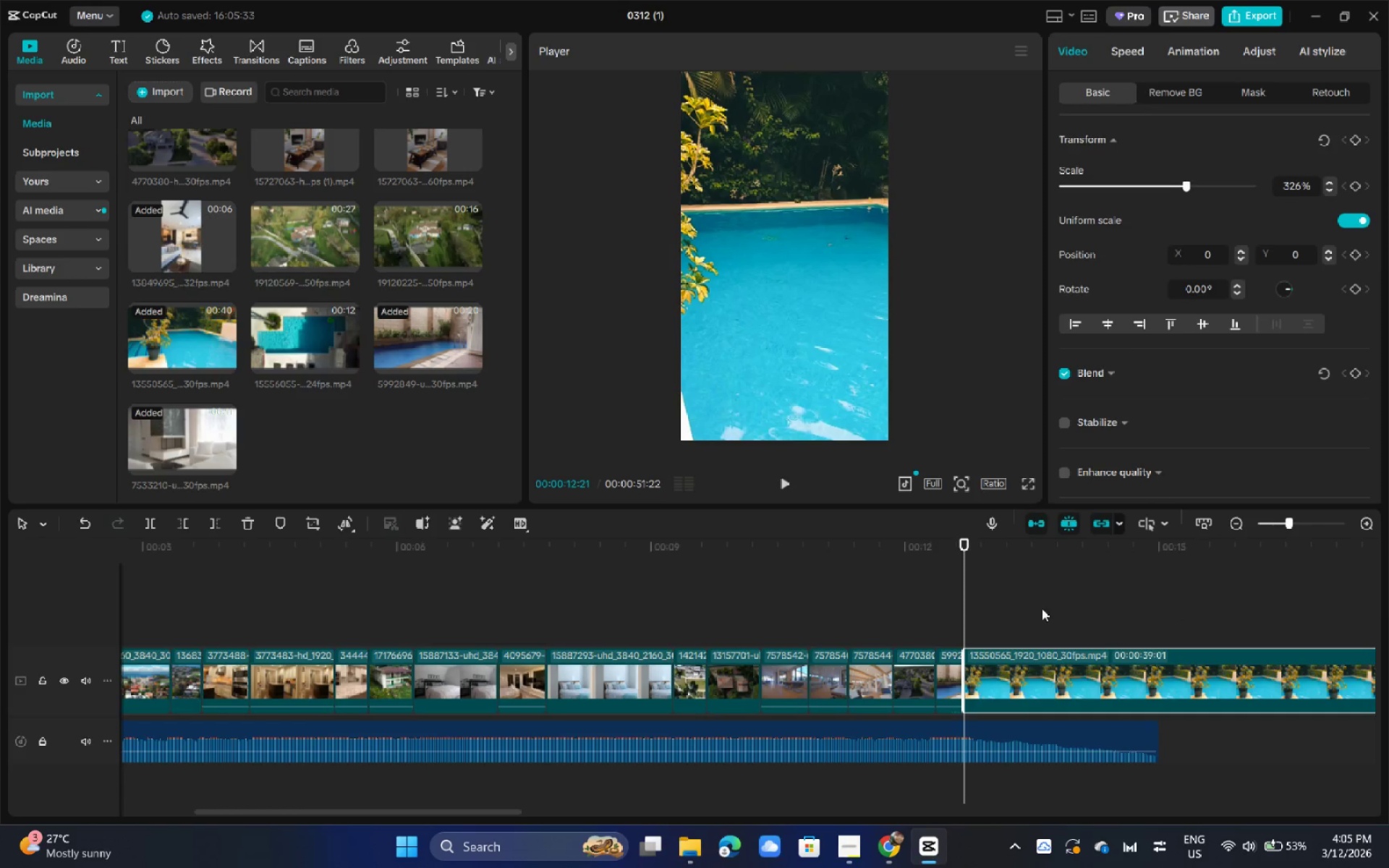 
key(Space)
 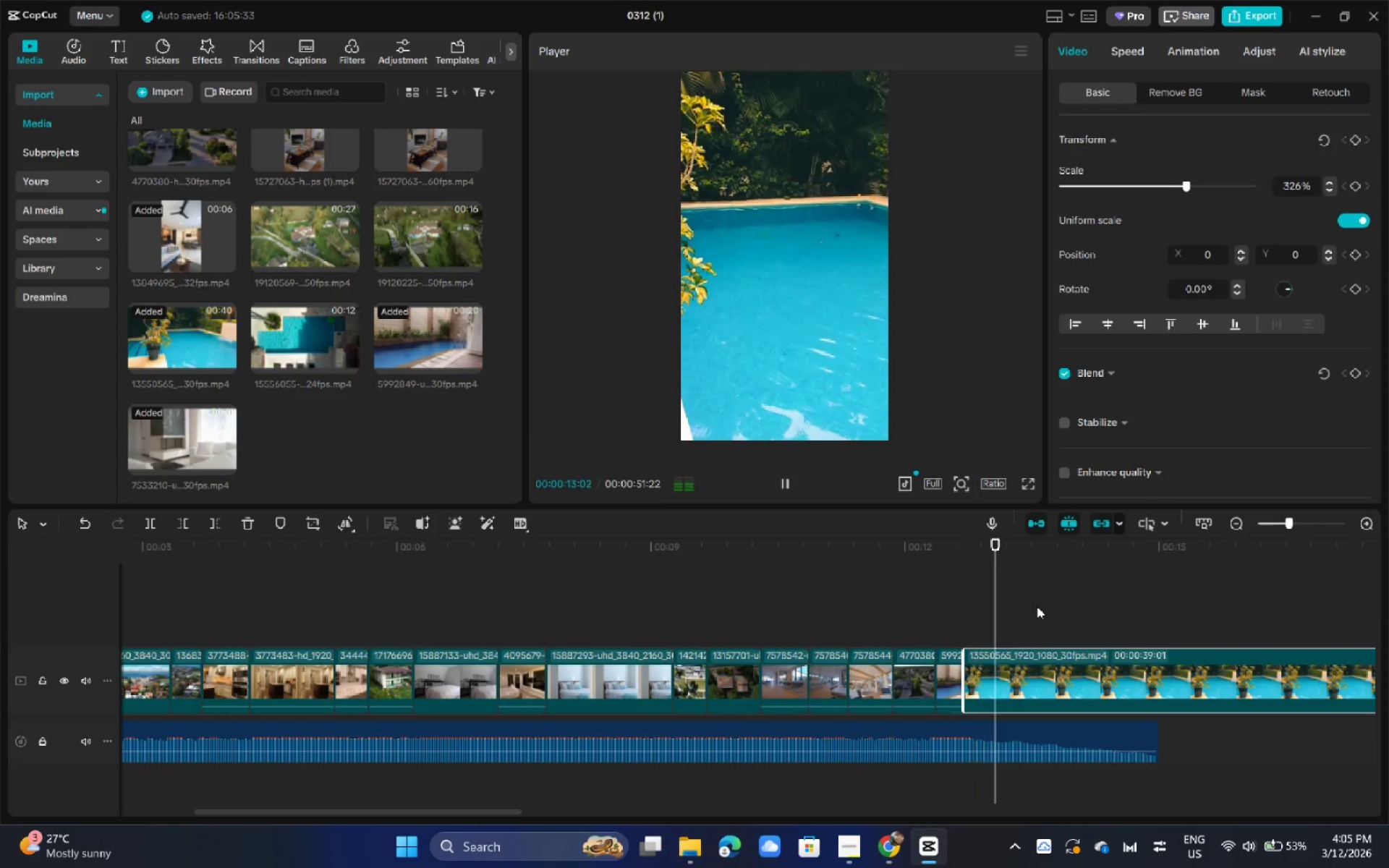 
key(Space)
 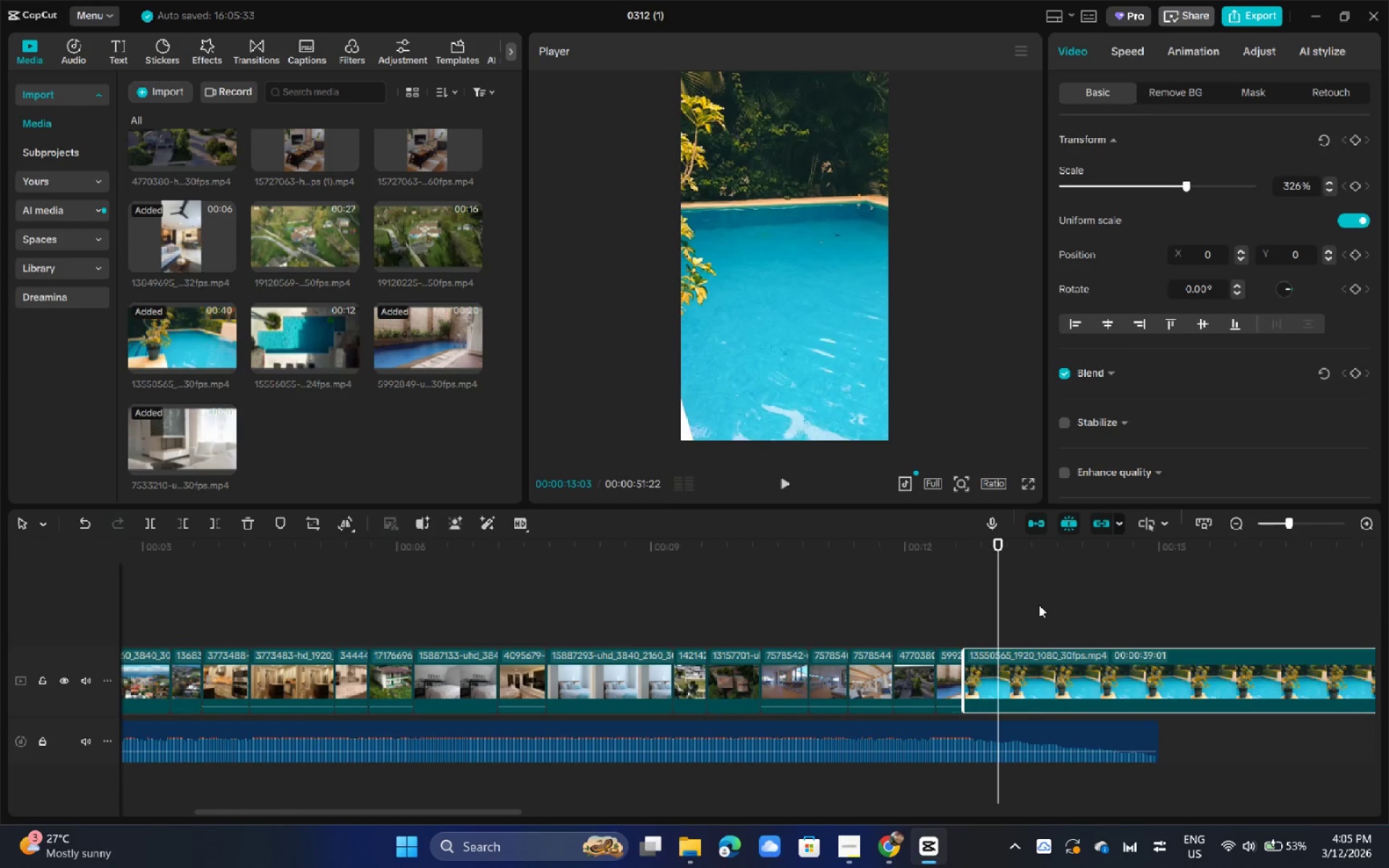 
key(Control+B)
 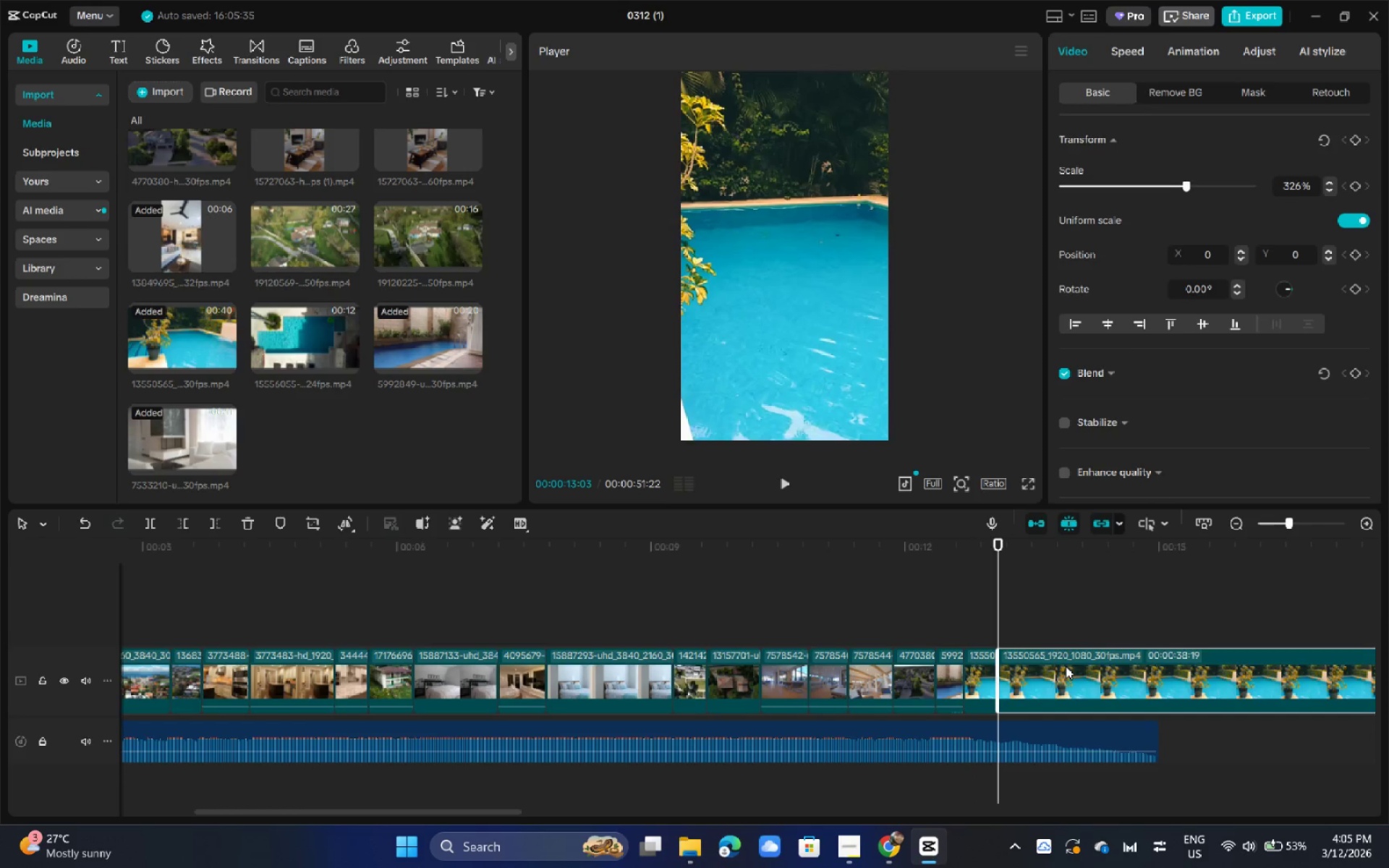 
key(Backspace)
 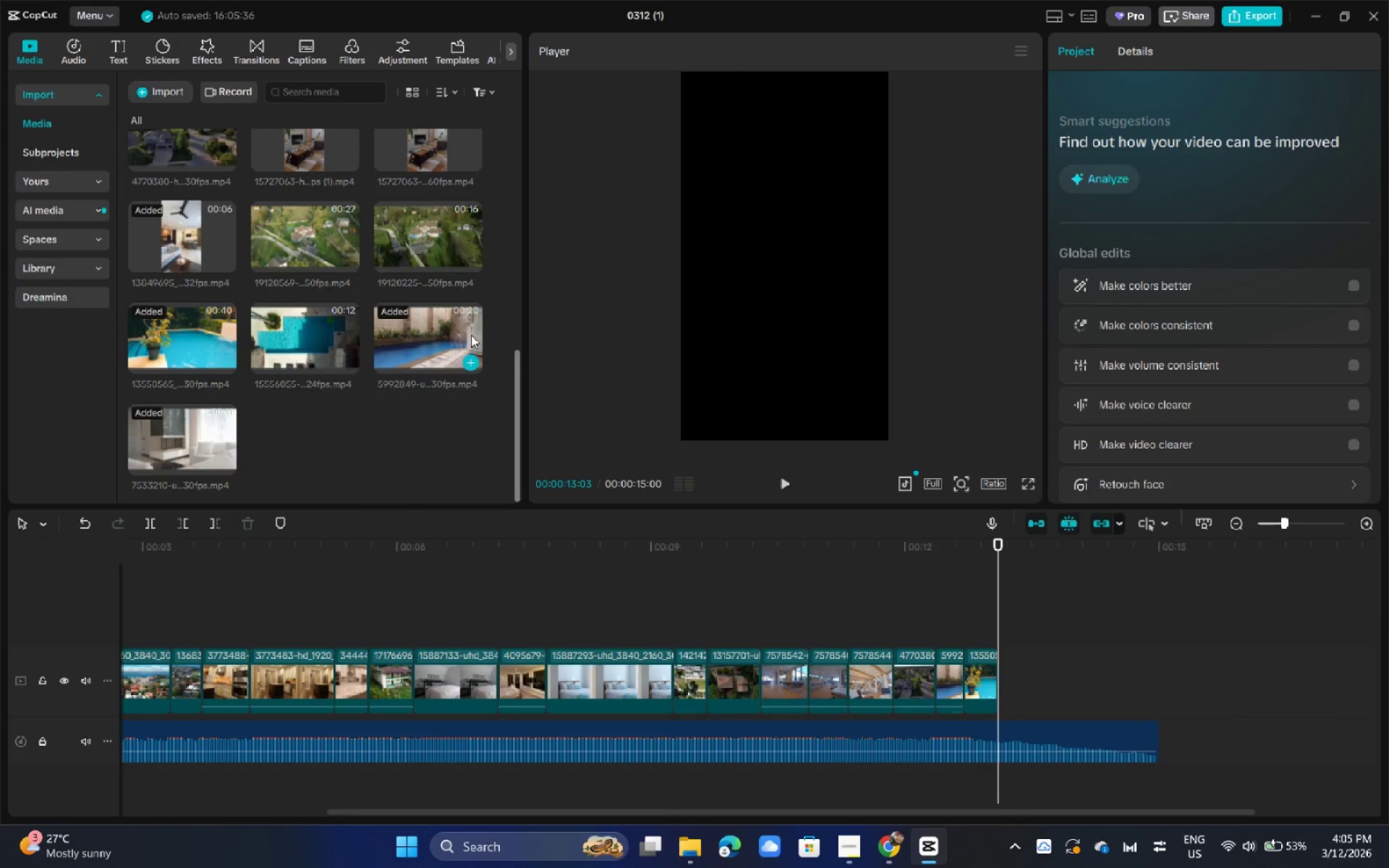 
scroll: coordinate [471, 335], scroll_direction: up, amount: 1.0
 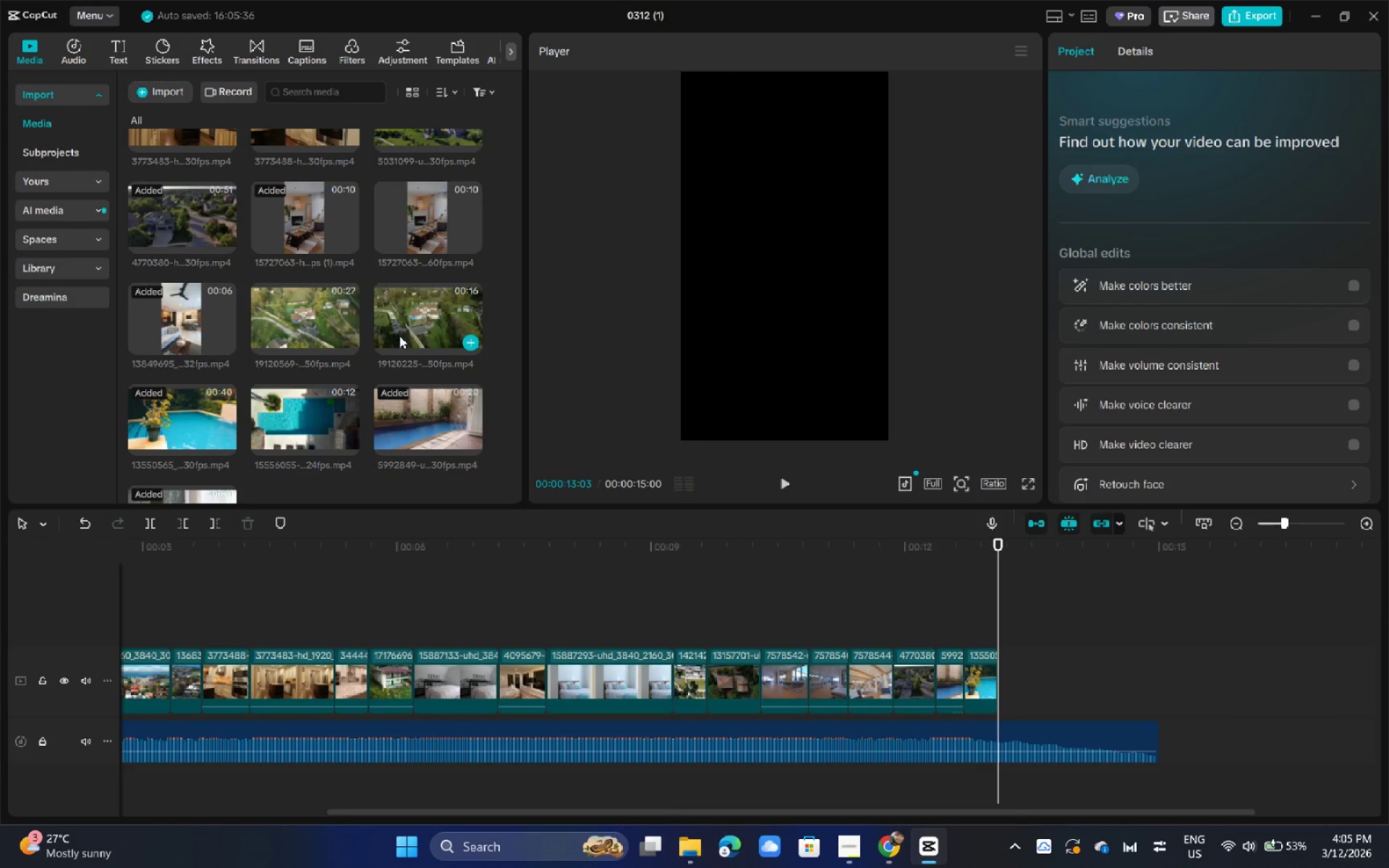 
left_click_drag(start_coordinate=[279, 322], to_coordinate=[1001, 668])
 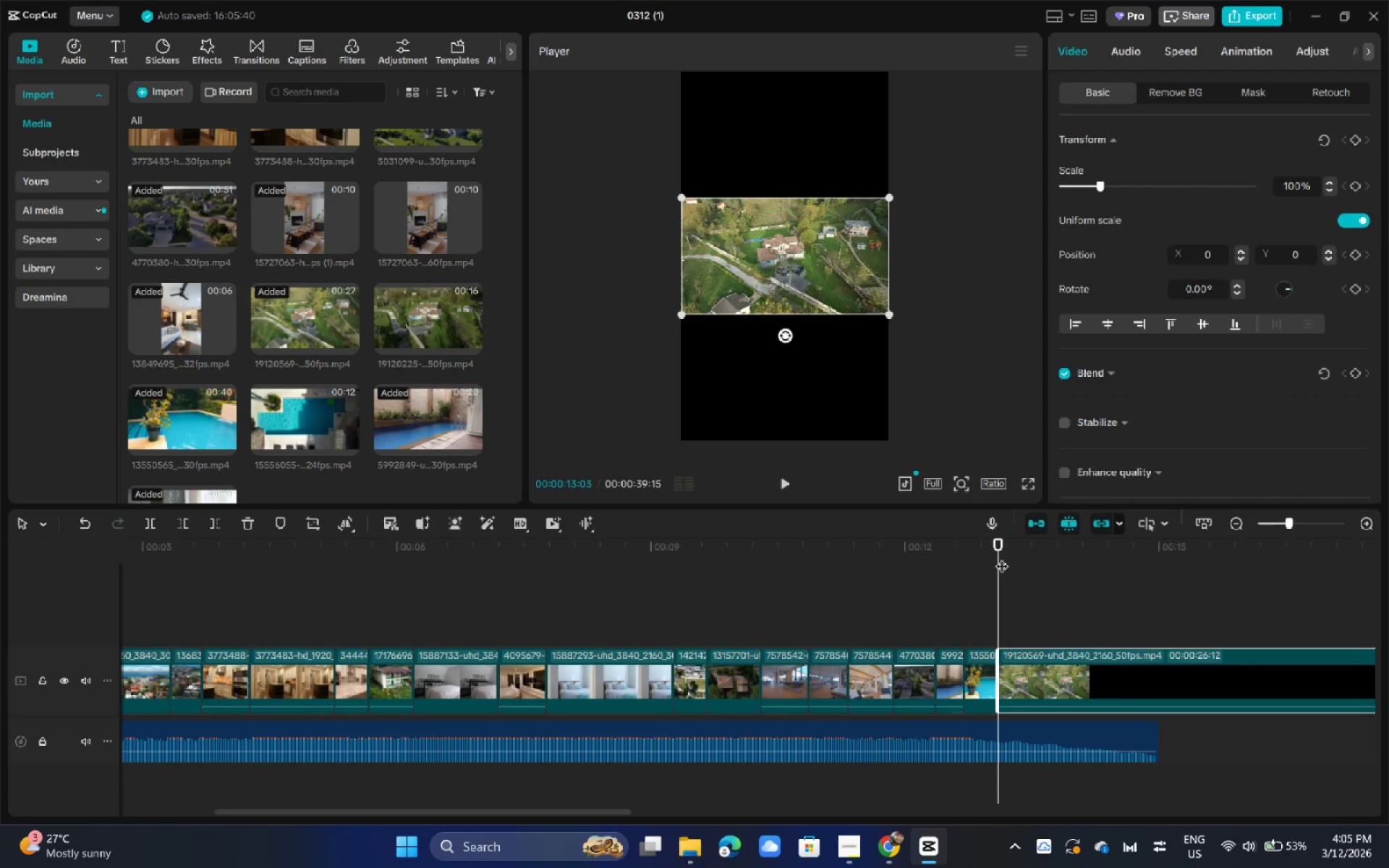 
left_click_drag(start_coordinate=[1006, 553], to_coordinate=[1049, 556])
 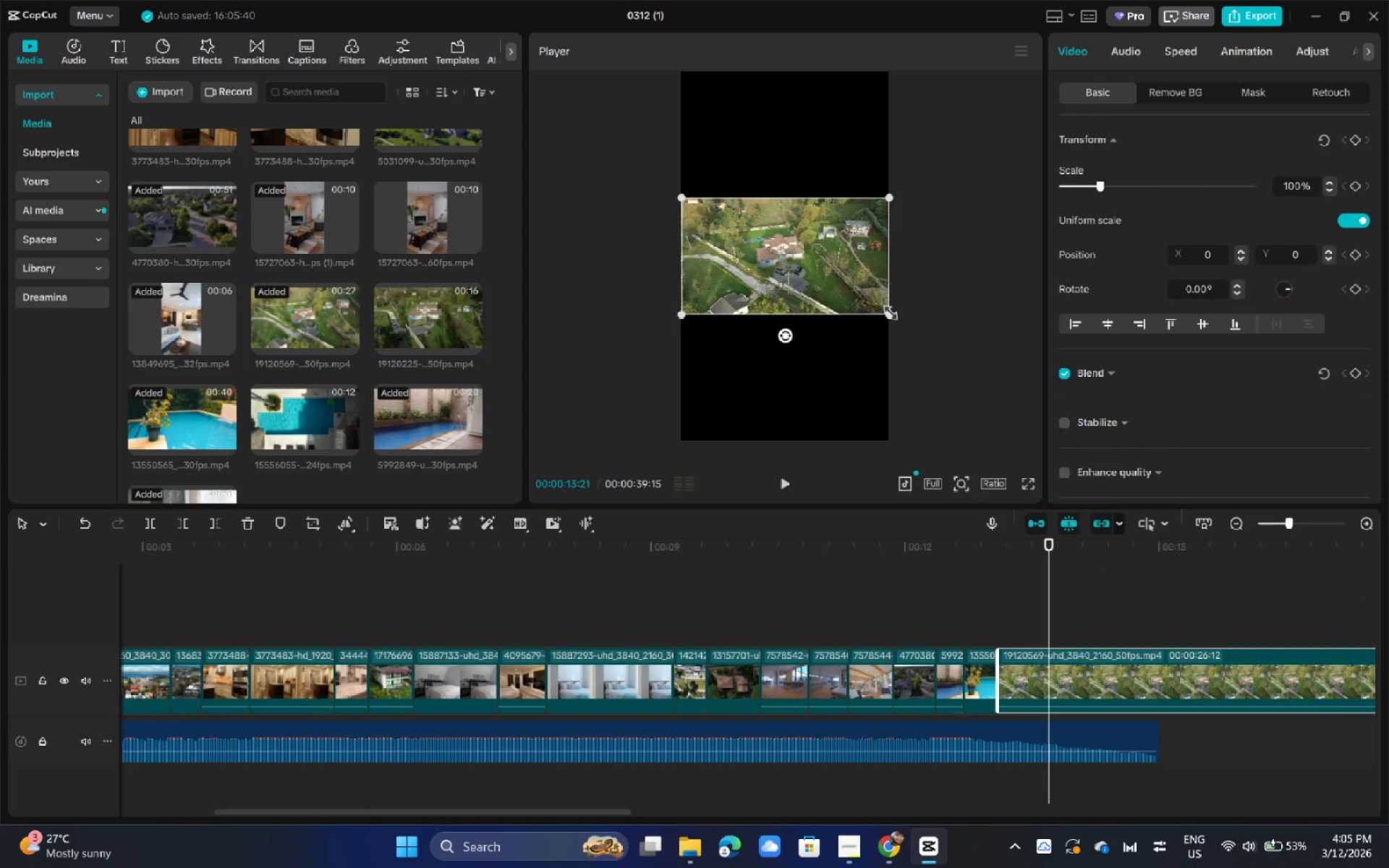 
left_click_drag(start_coordinate=[885, 310], to_coordinate=[1145, 604])
 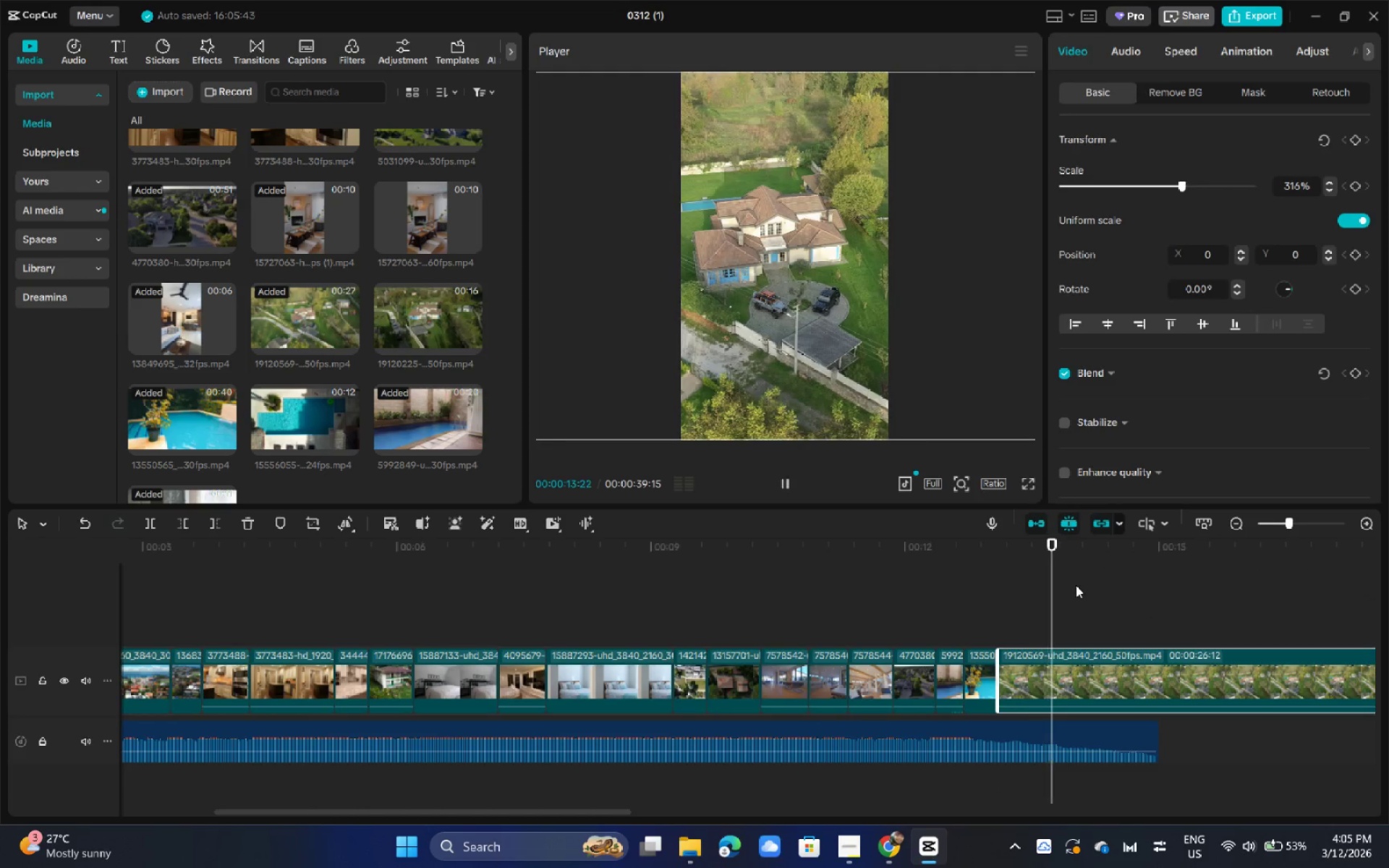 
key(Space)
 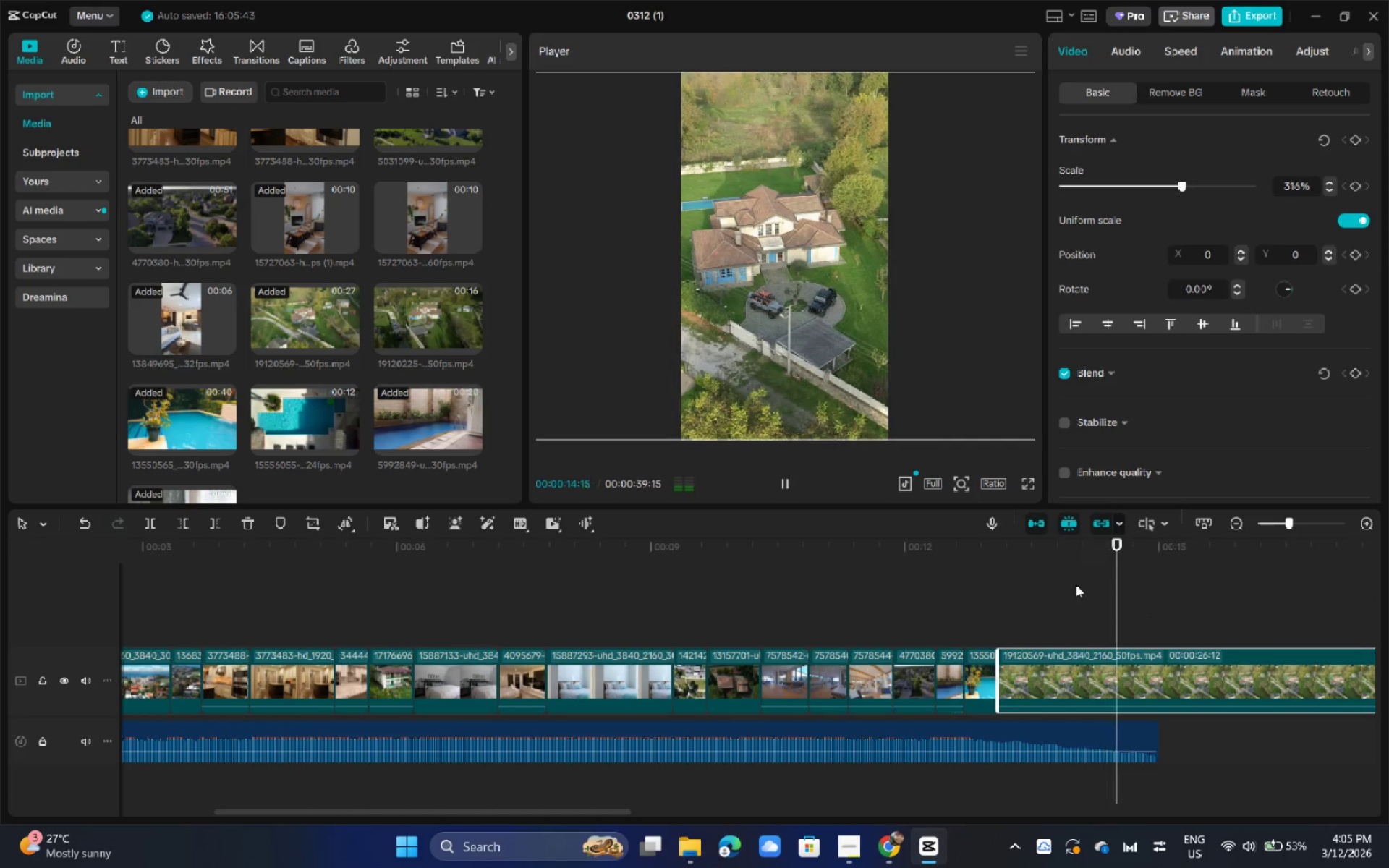 
key(Space)
 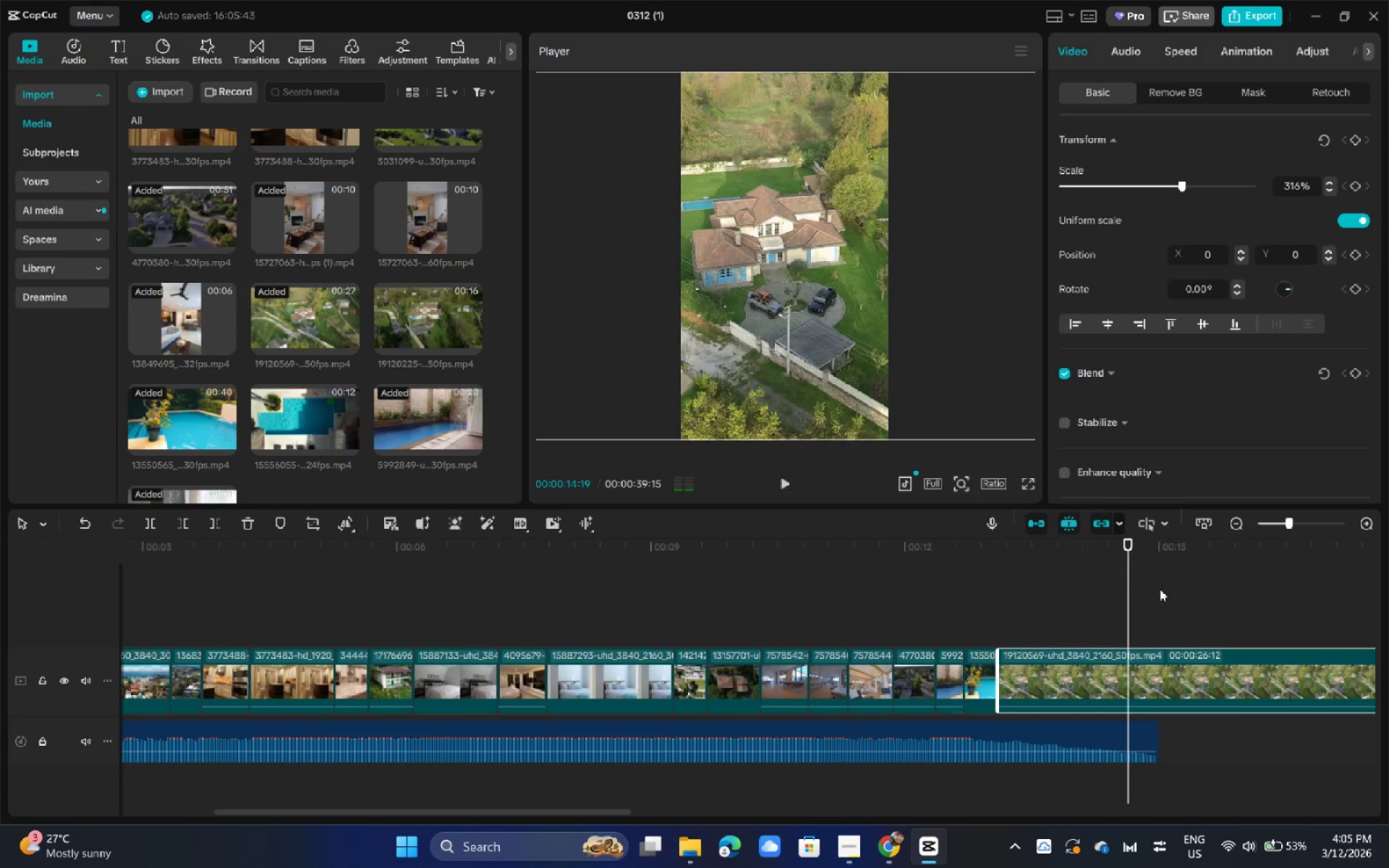 
key(Space)
 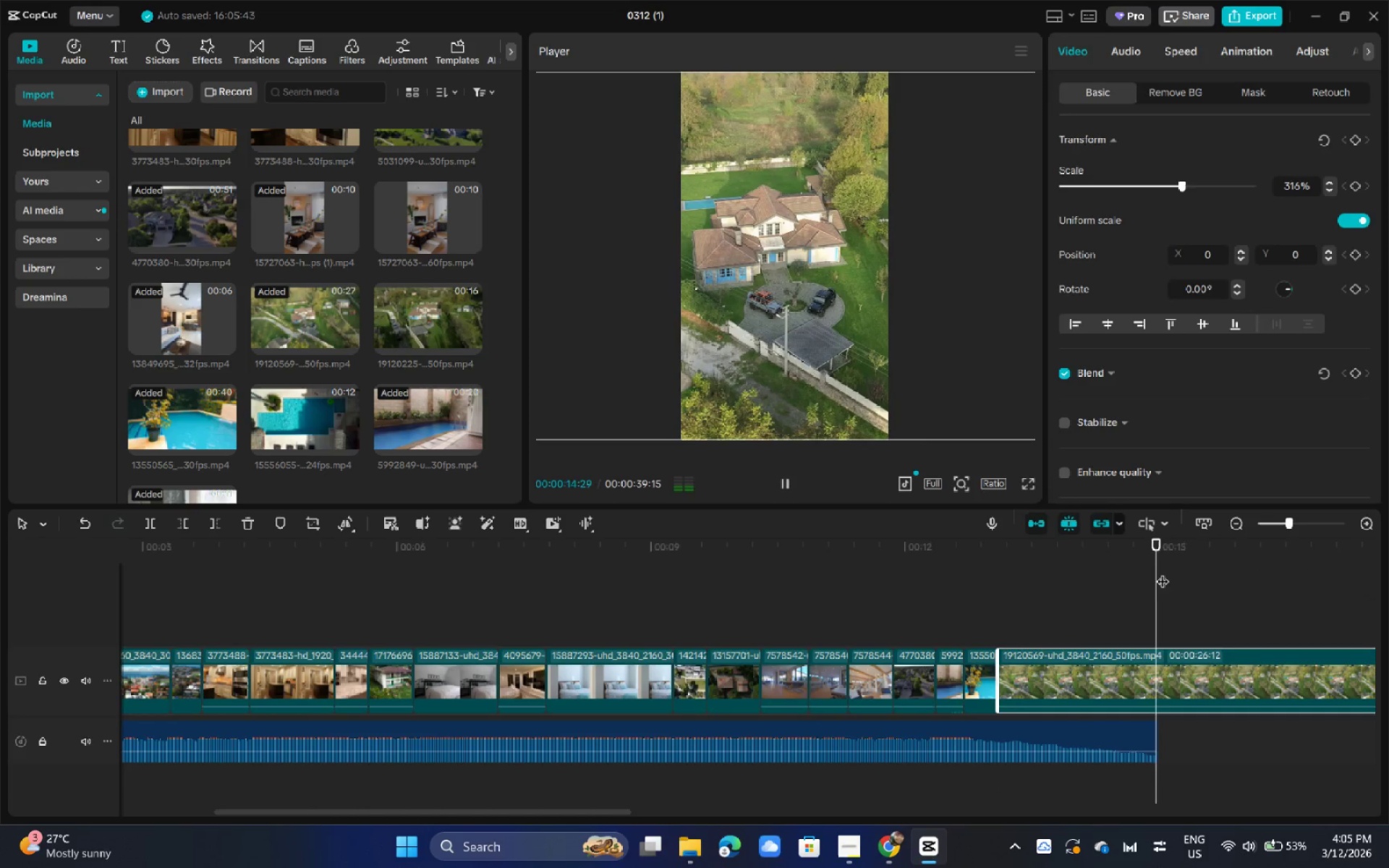 
key(Space)
 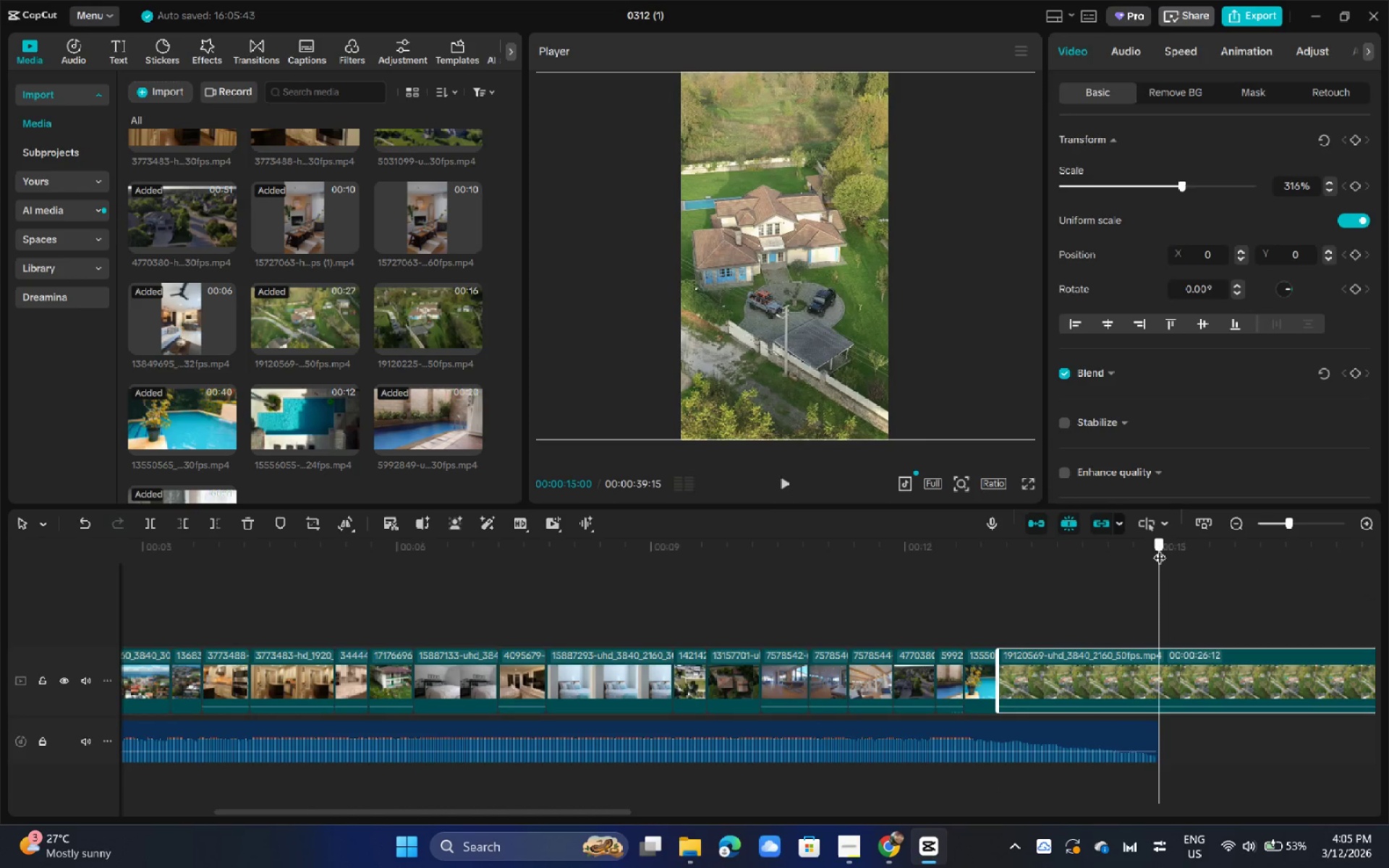 
key(Control+B)
 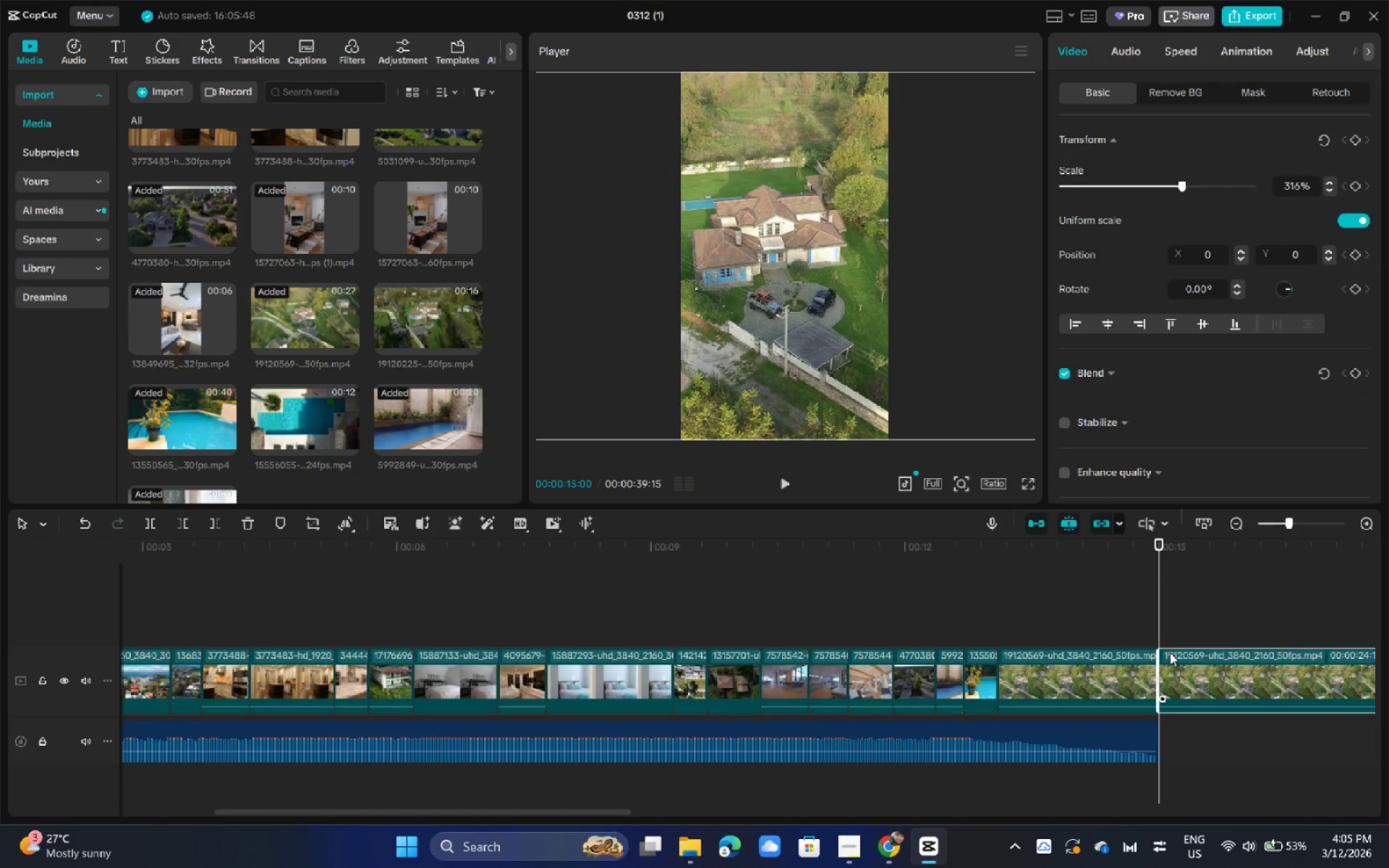 
left_click([1228, 665])
 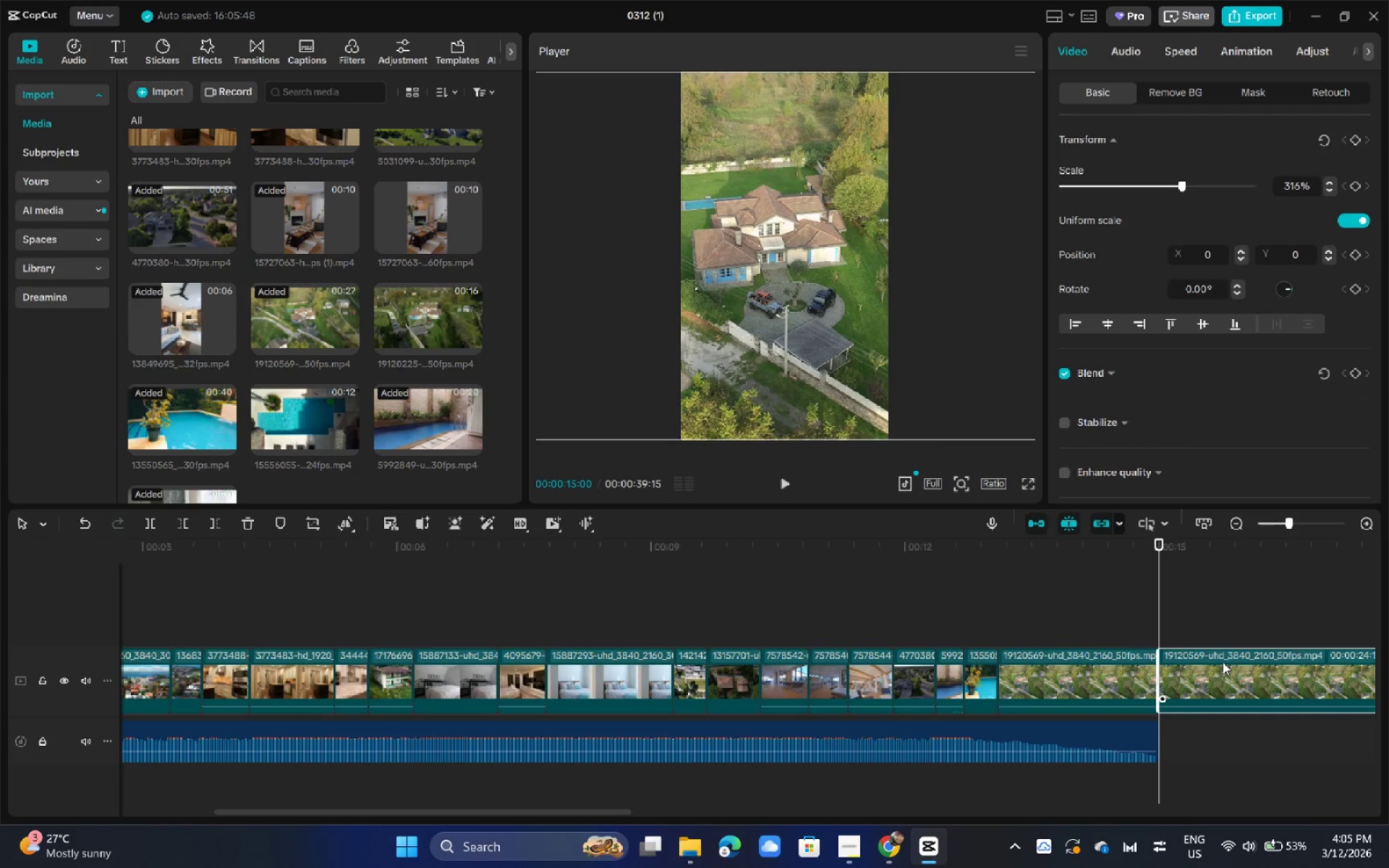 
key(Backspace)
 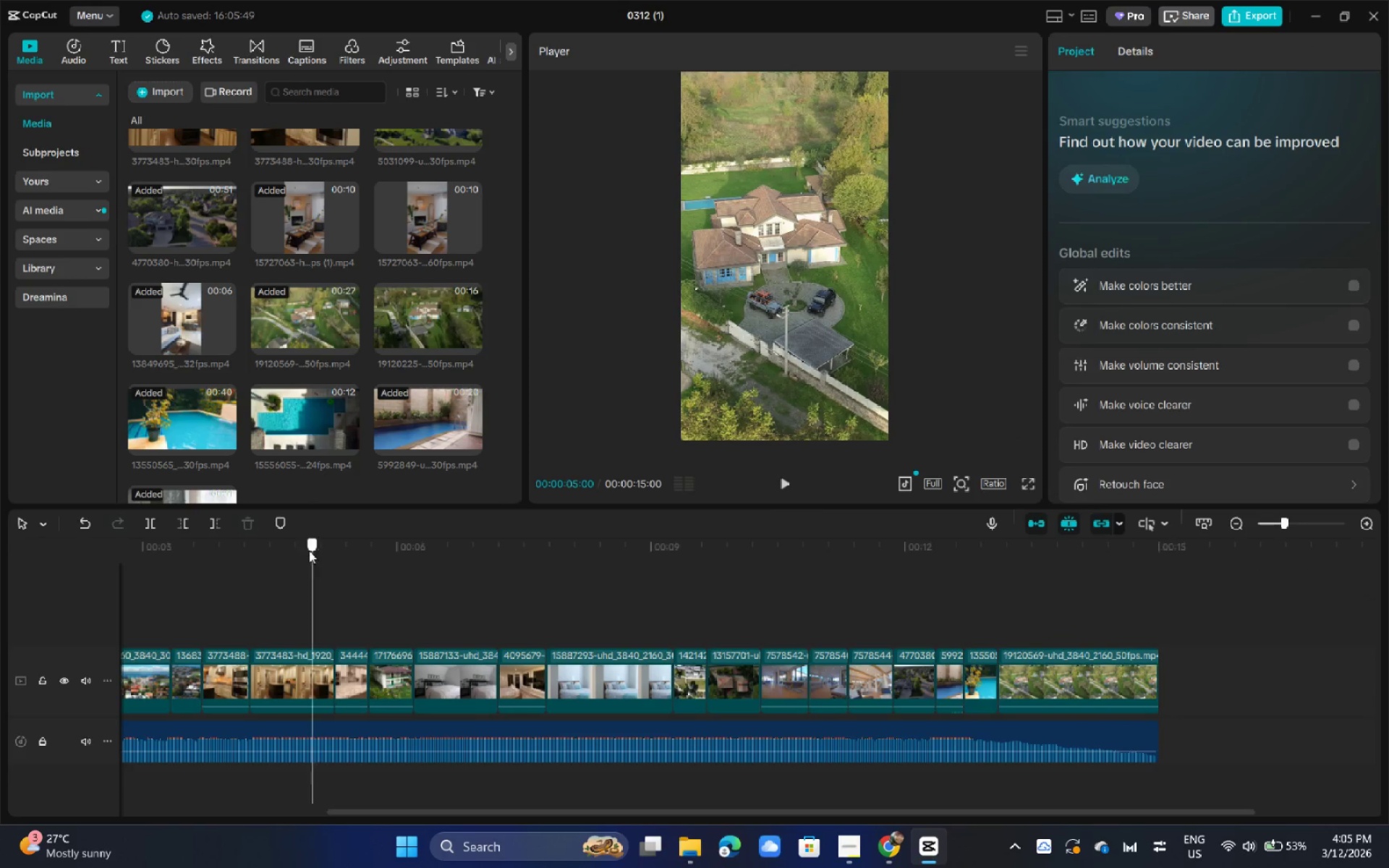 
left_click_drag(start_coordinate=[311, 552], to_coordinate=[0, 589])
 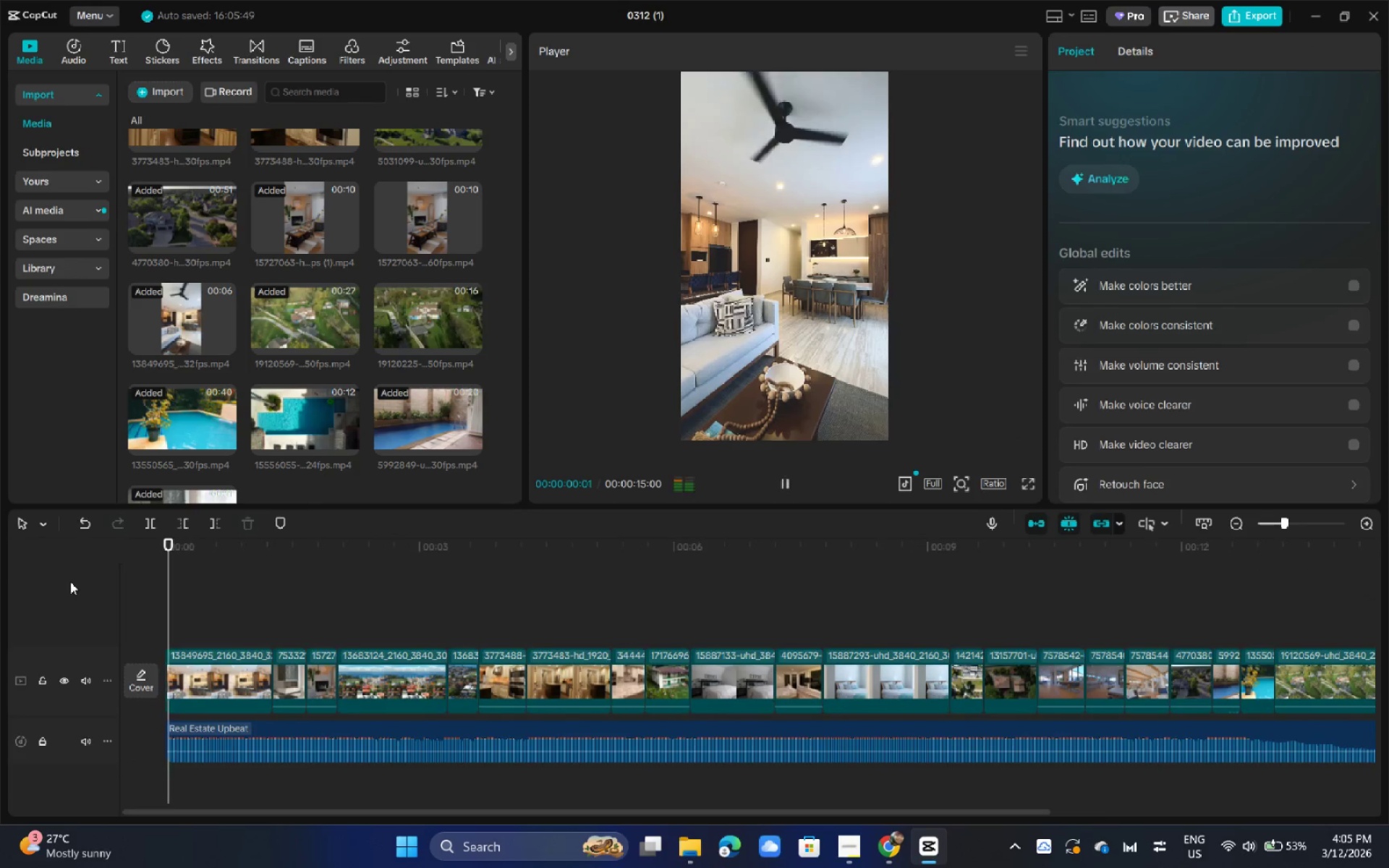 
key(Space)
 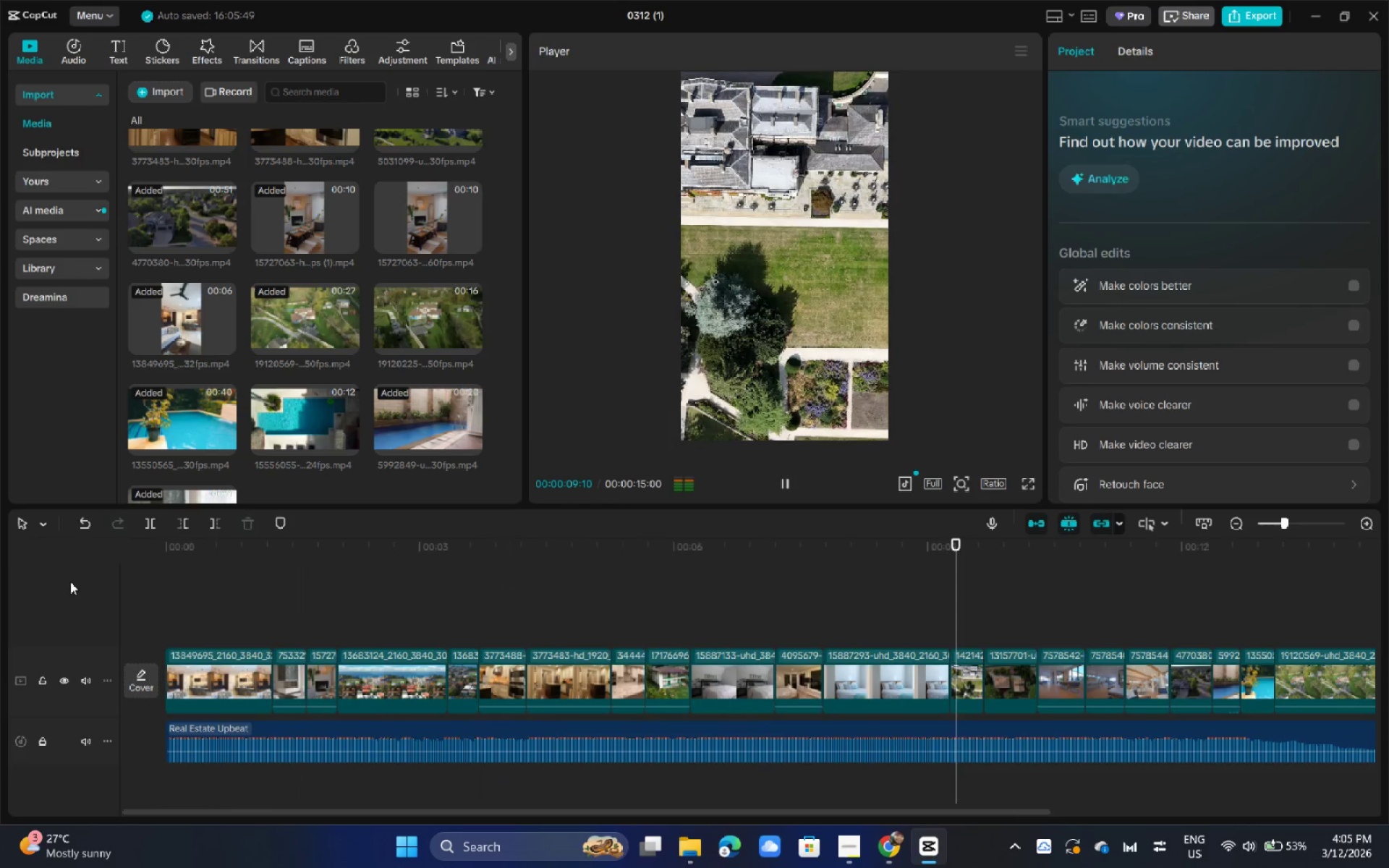 
wait(14.22)
 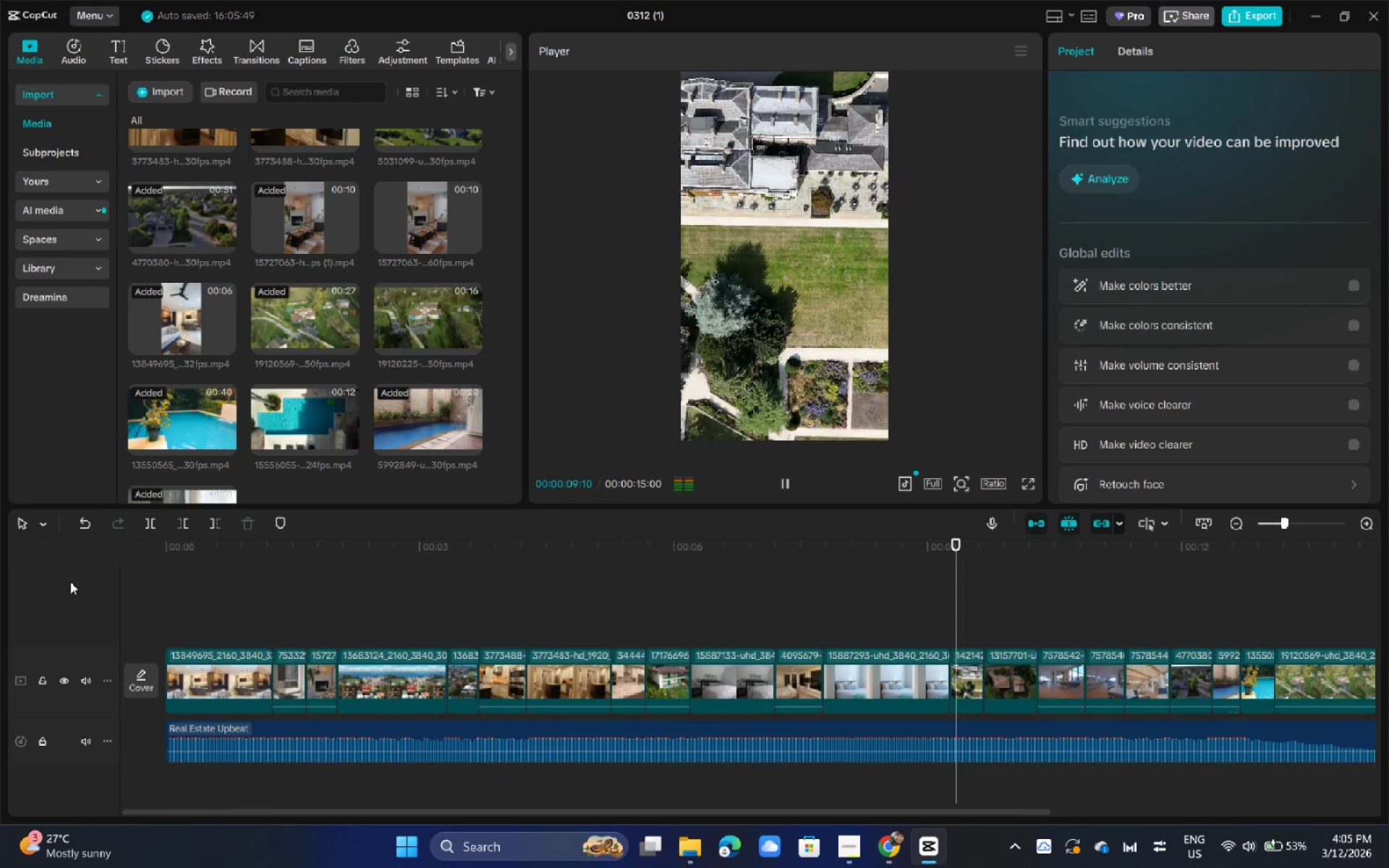 
key(Space)
 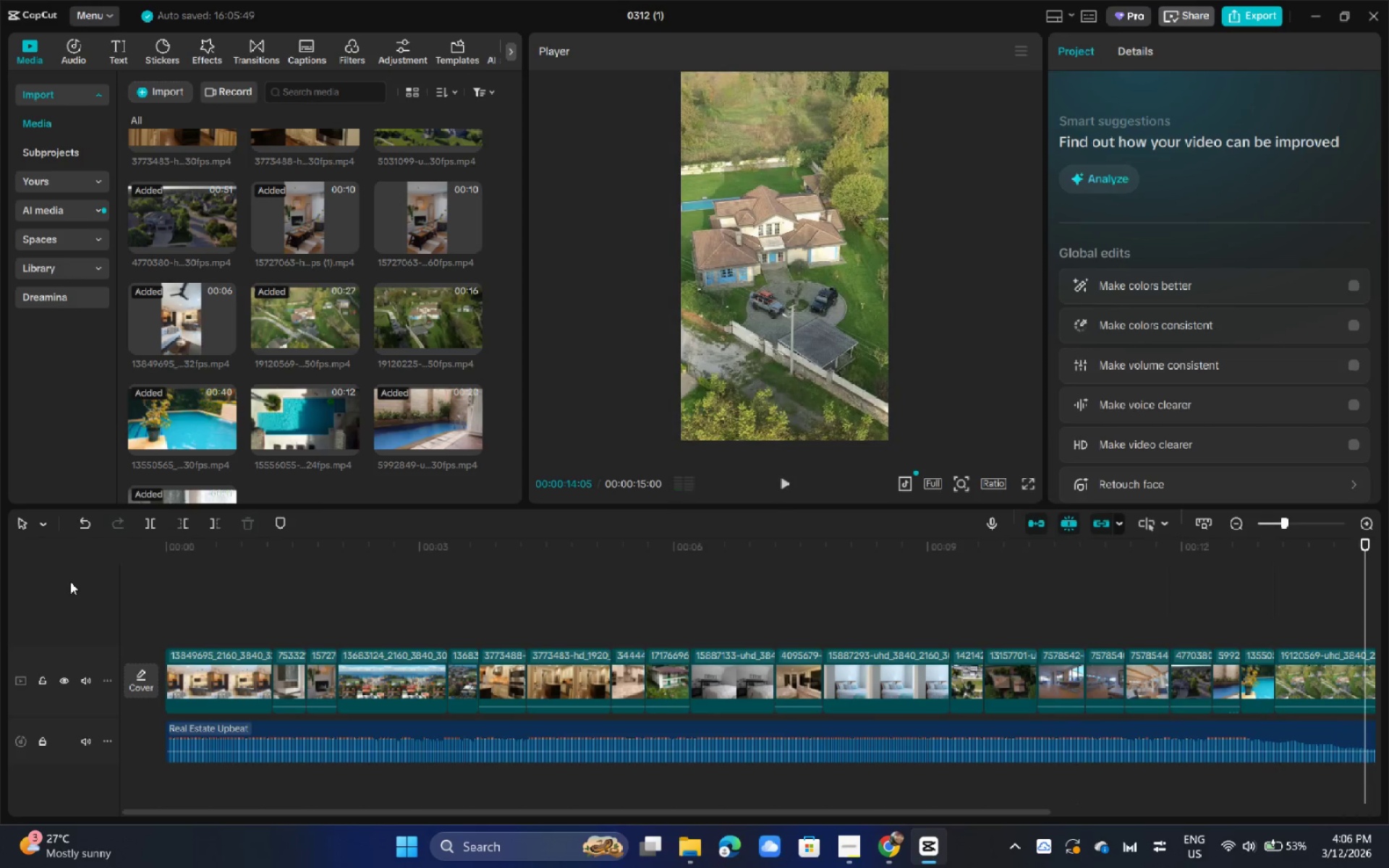 
key(Alt+AltLeft)
 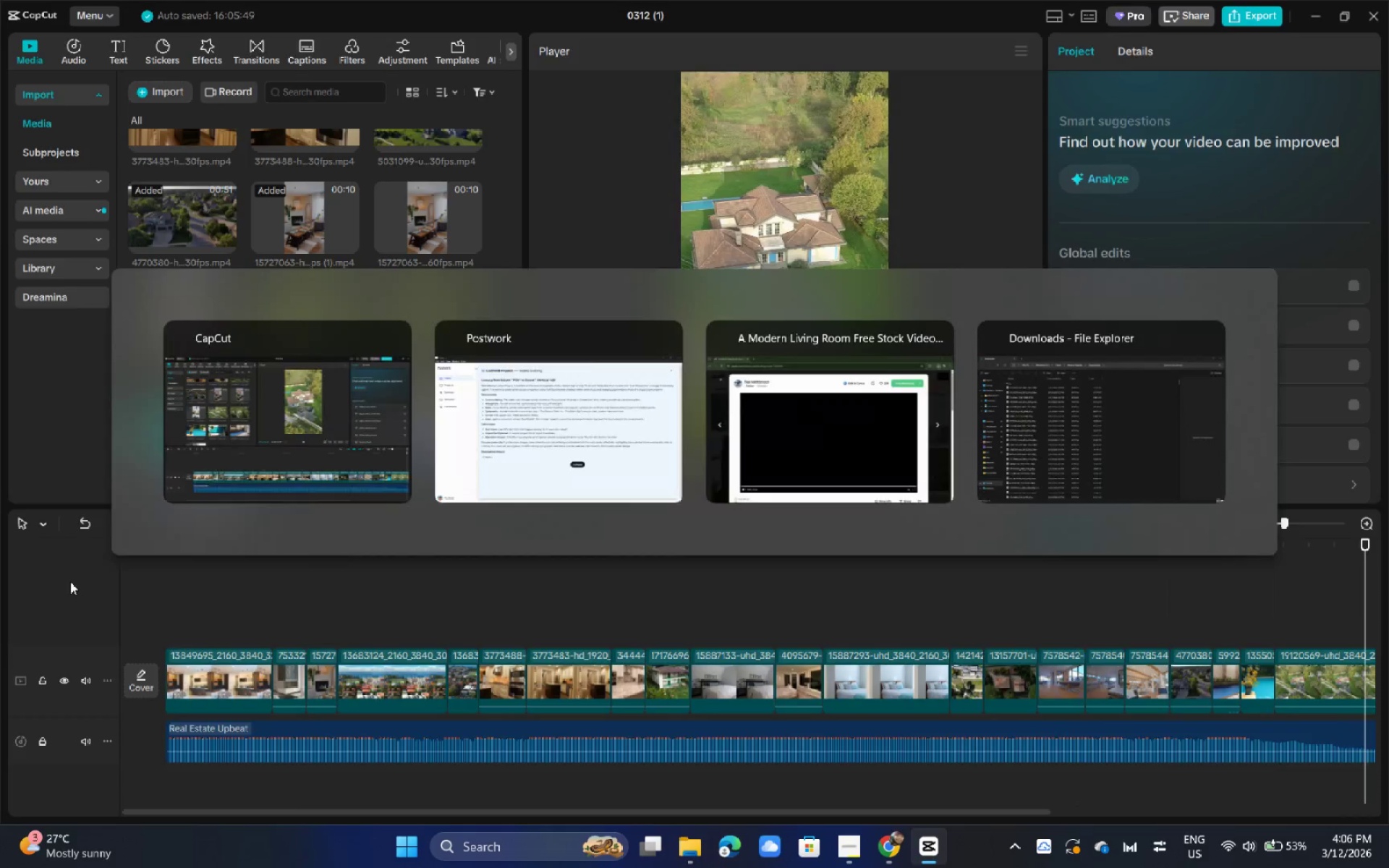 
key(Alt+Tab)